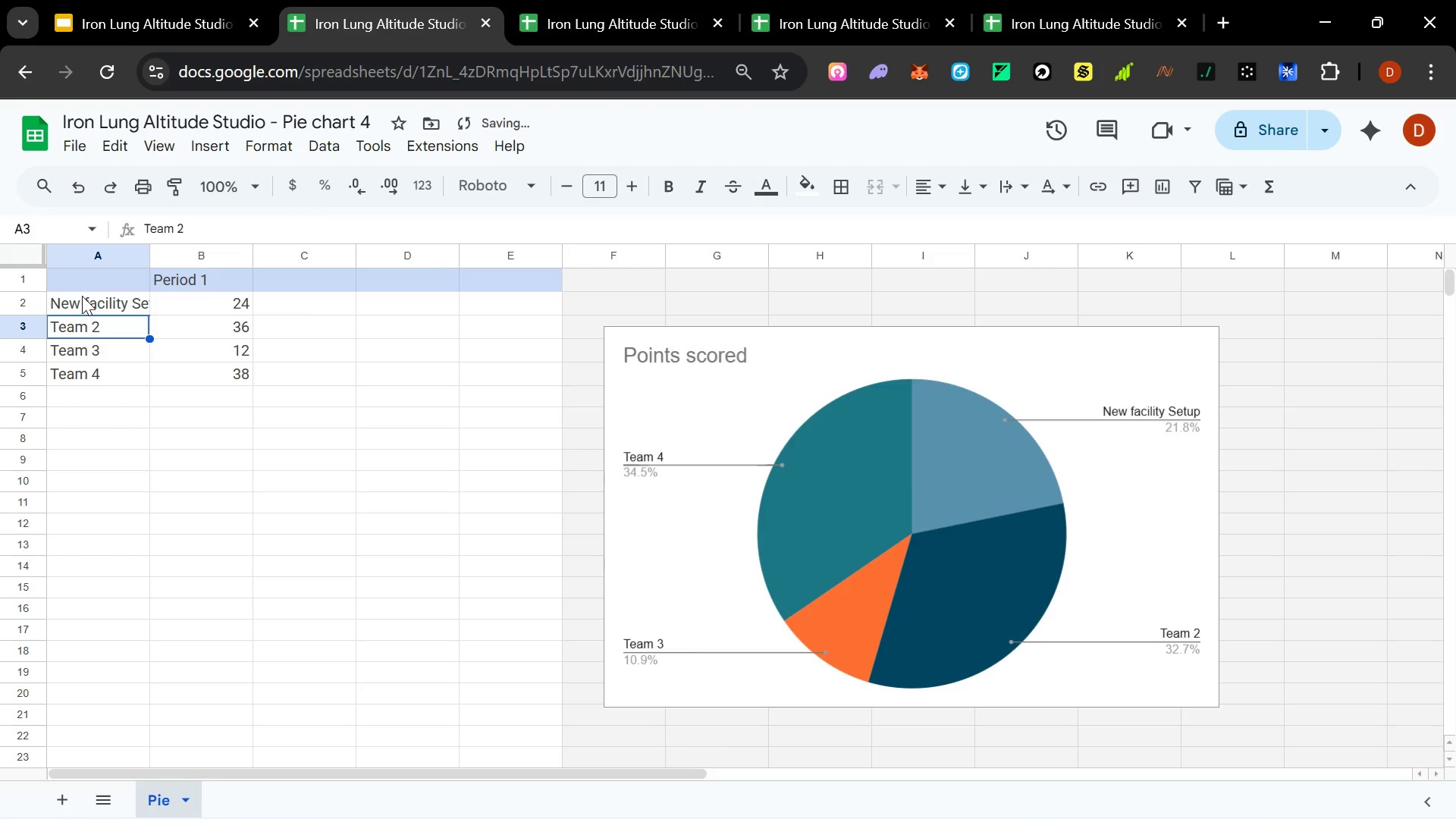 
type(Equipment)
 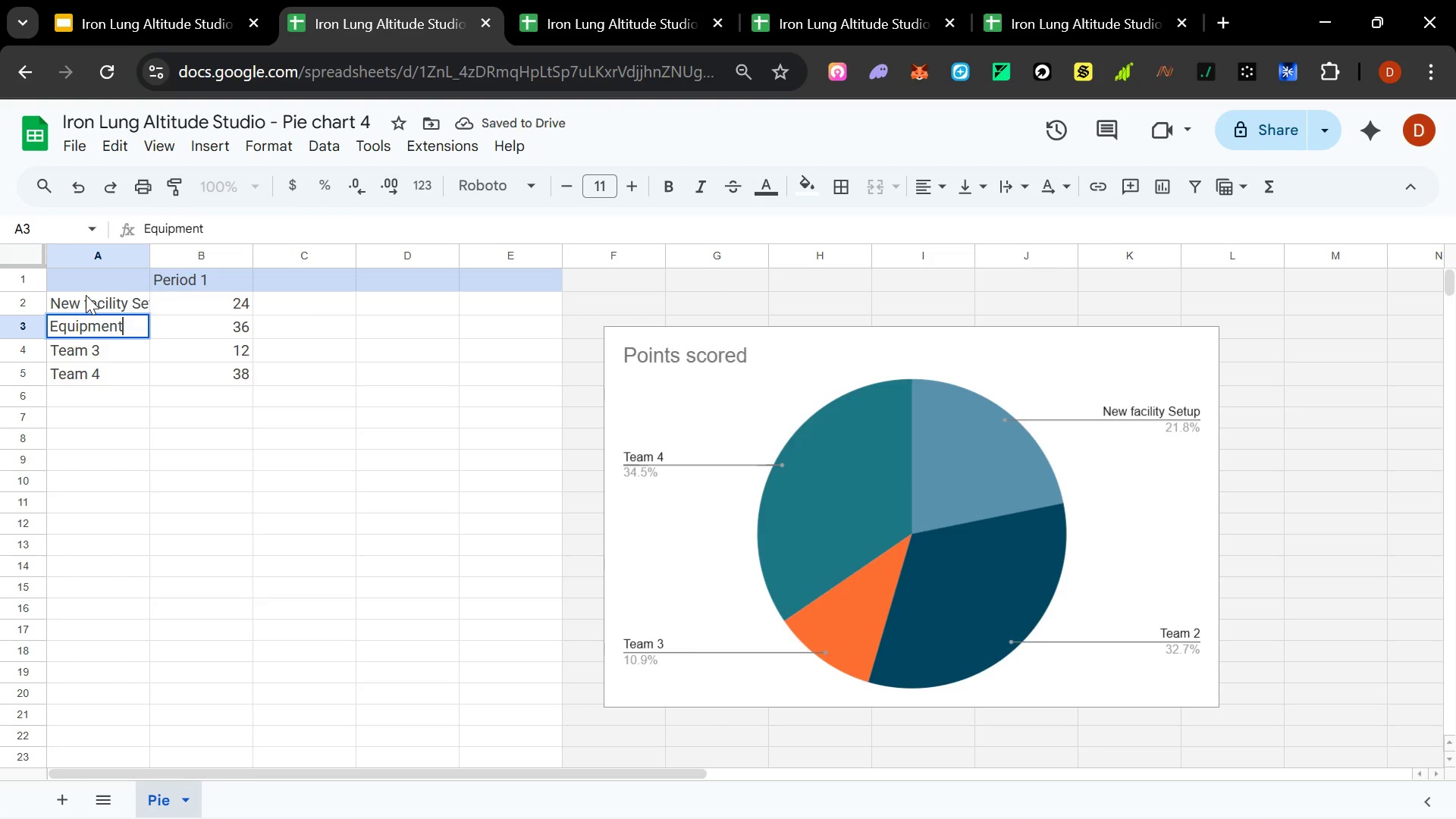 
key(Enter)
 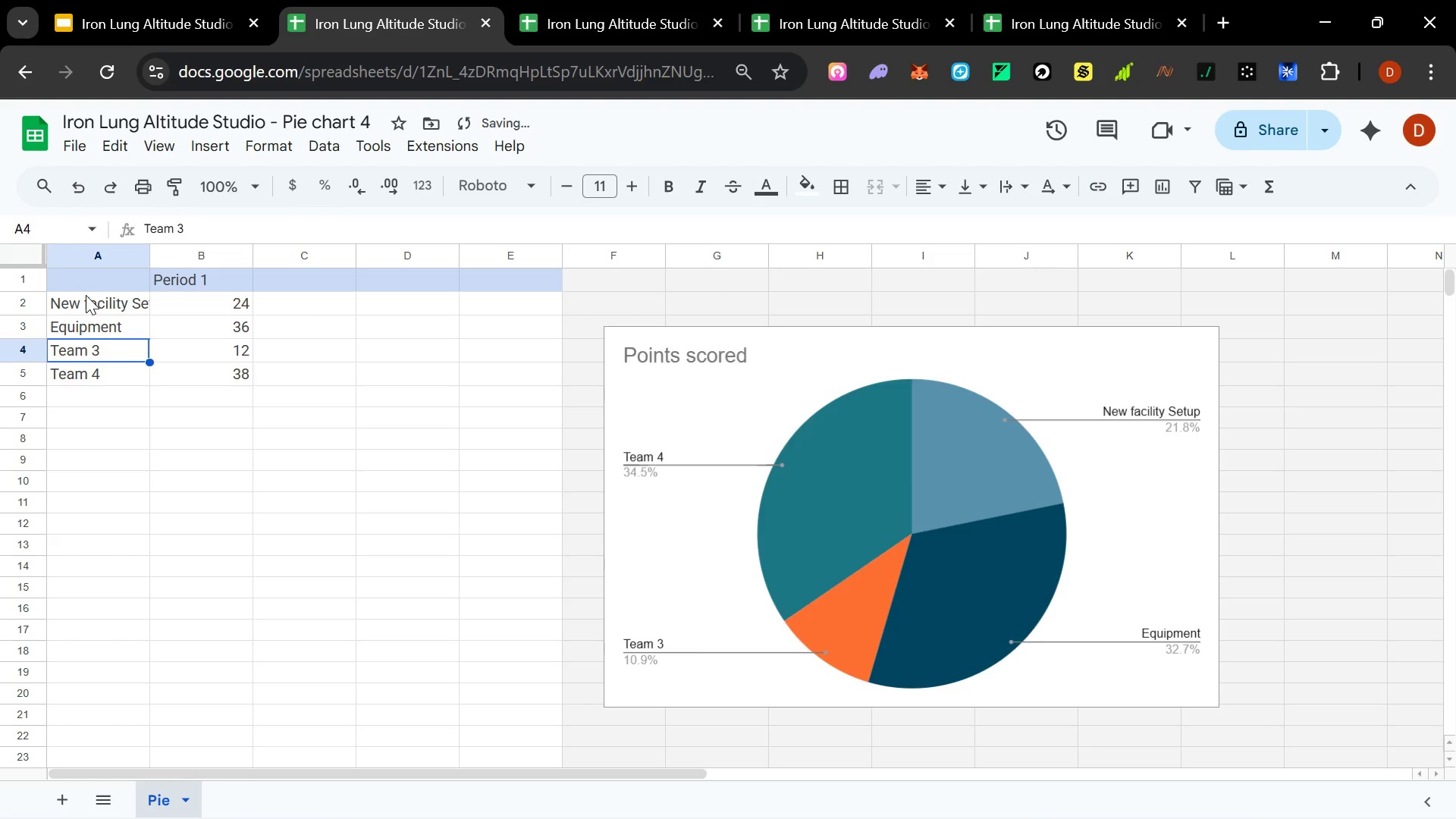 
type(Staffing)
 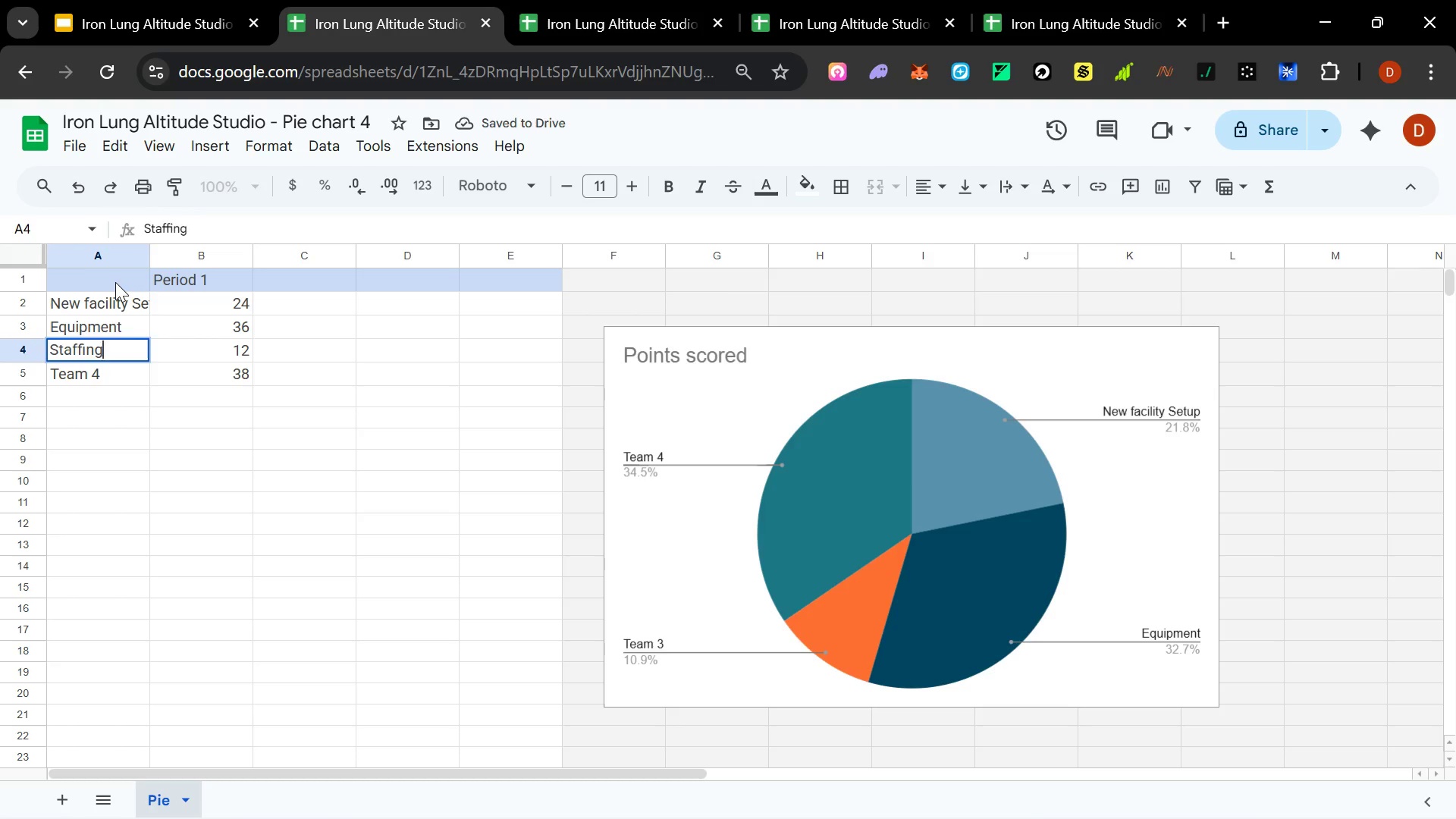 
key(Enter)
 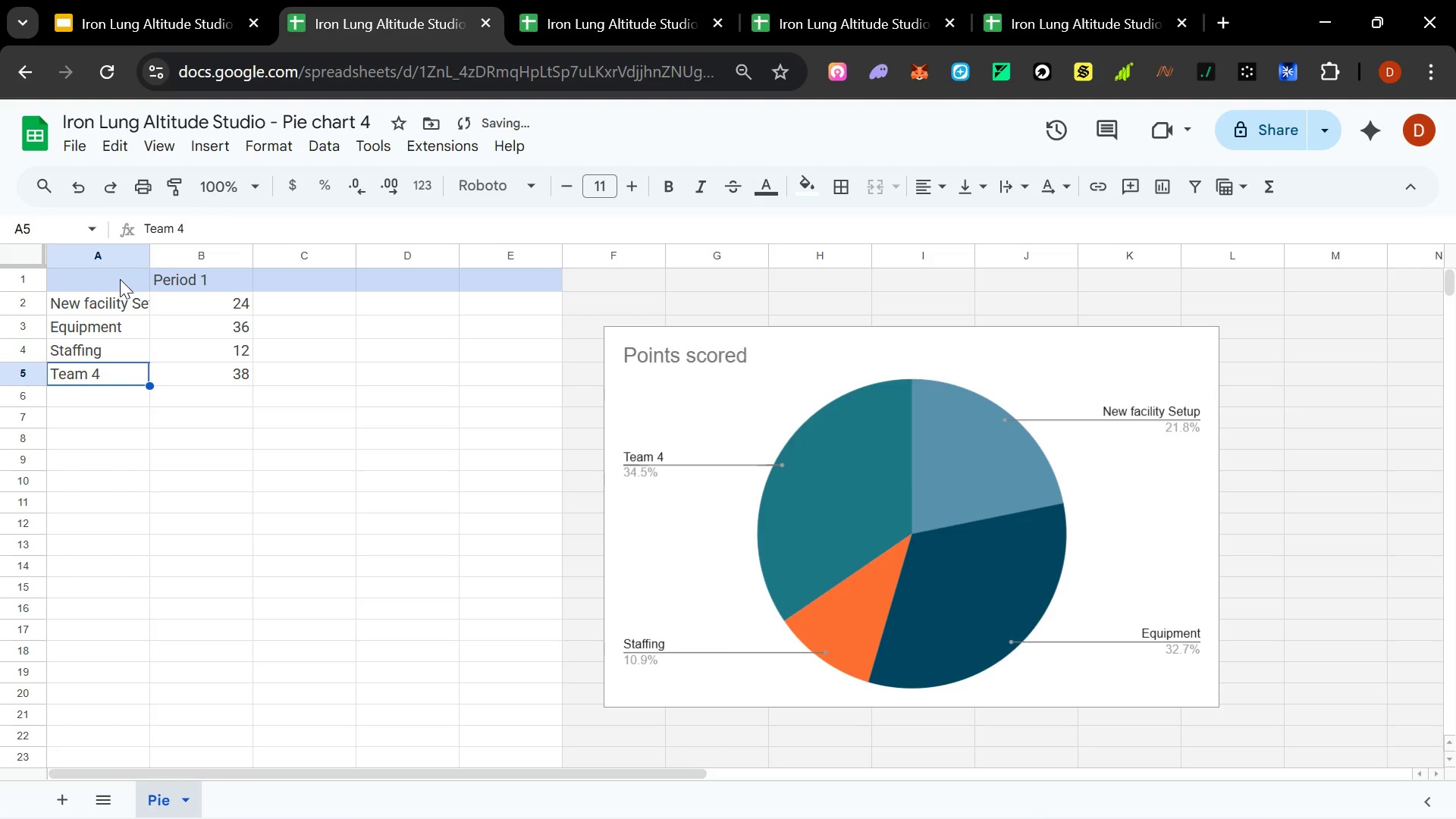 
type(Marketing)
 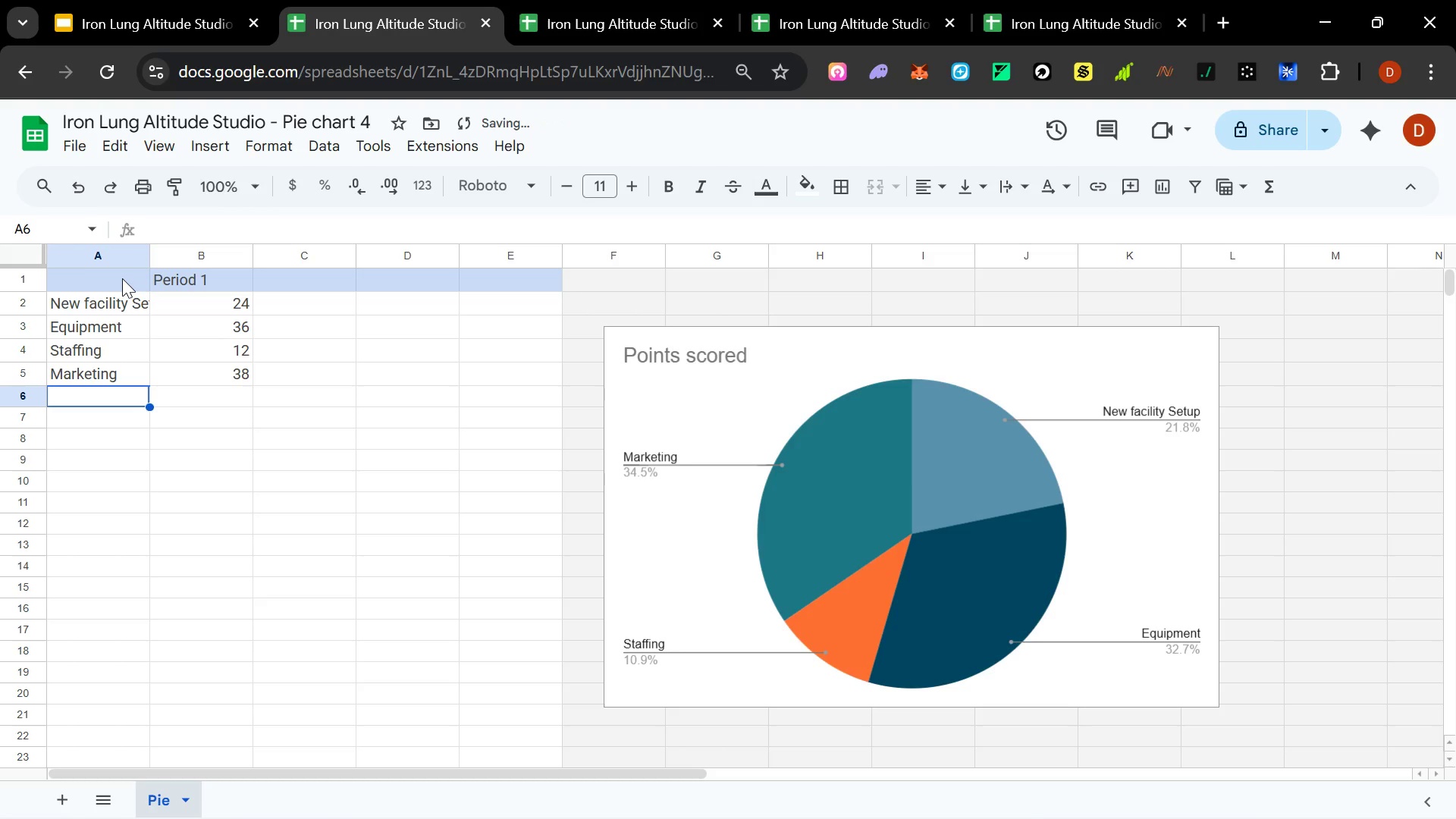 
key(Enter)
 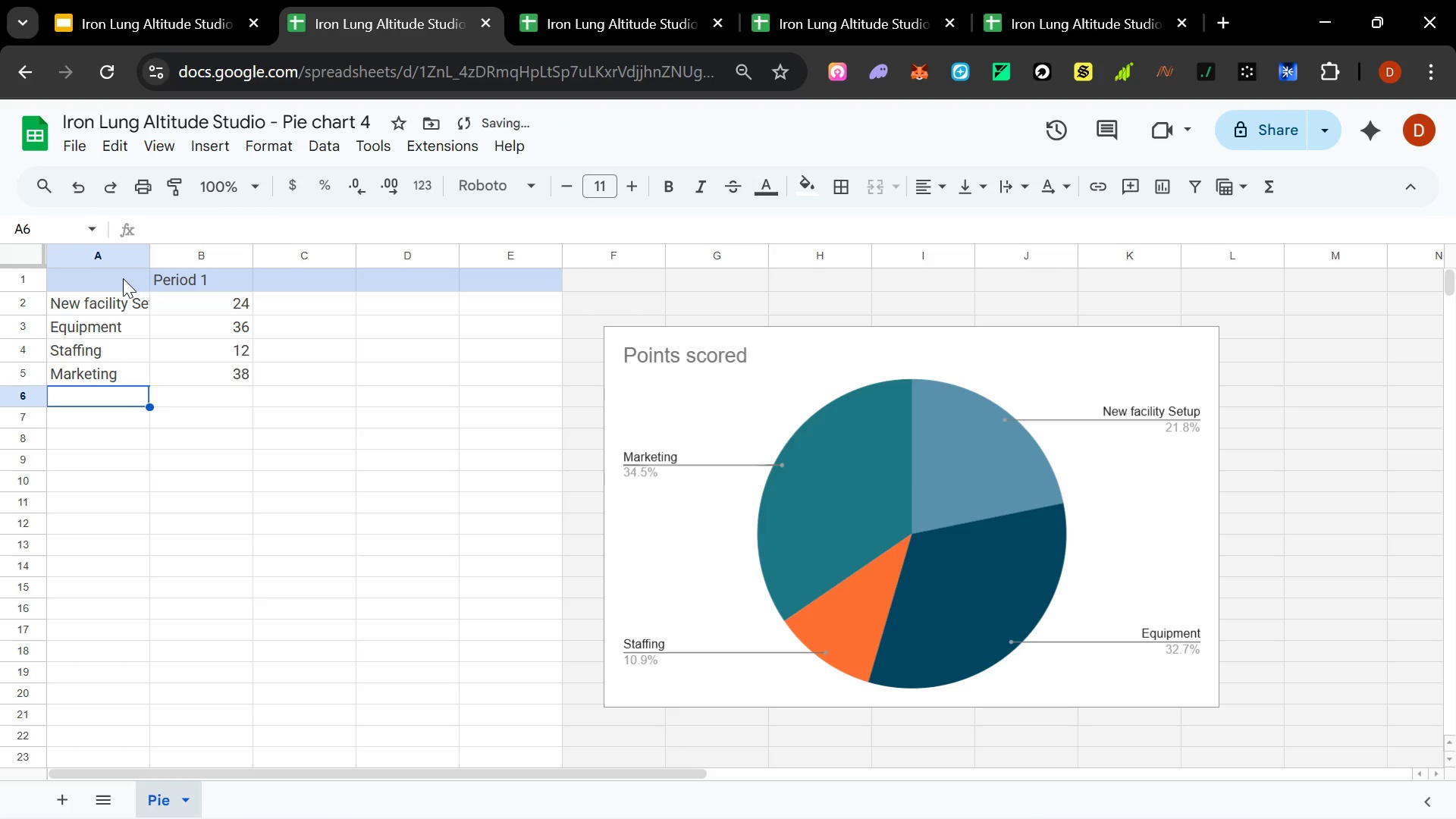 
type(Operational)
key(Backspace)
type(s)
key(Backspace)
key(Backspace)
type(s Reserve)
 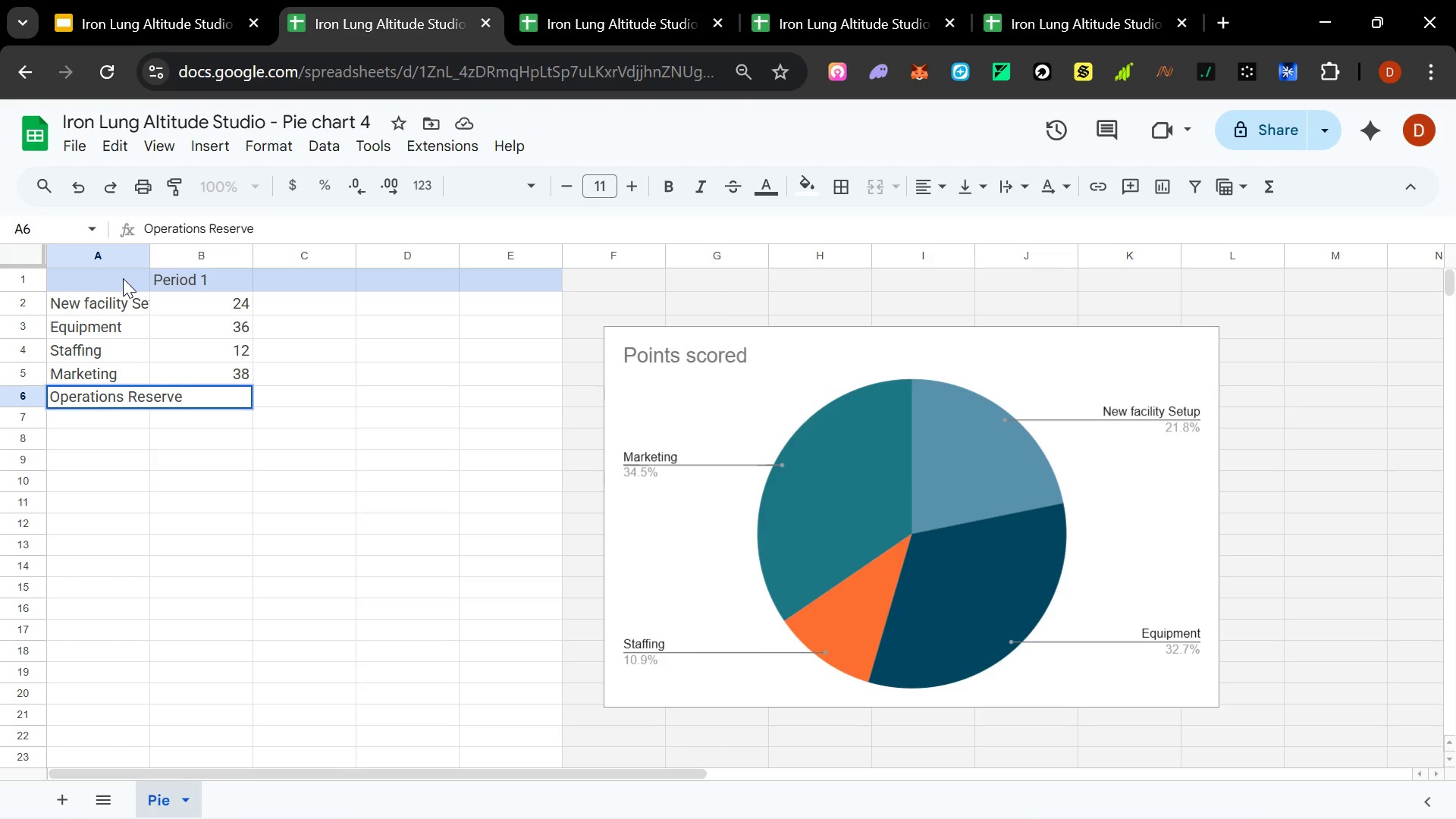 
double_click([193, 305])
 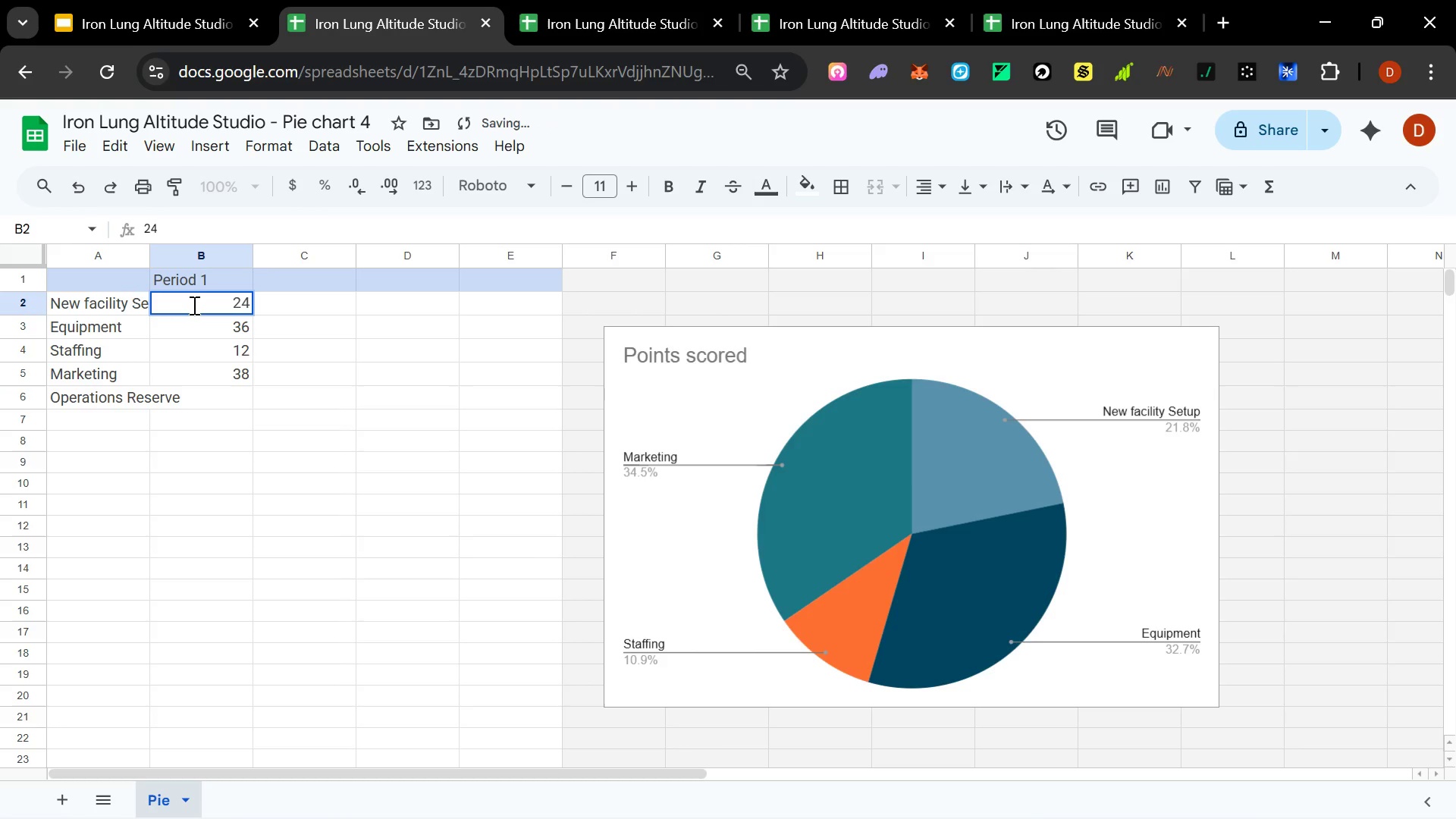 
key(Control+A)
 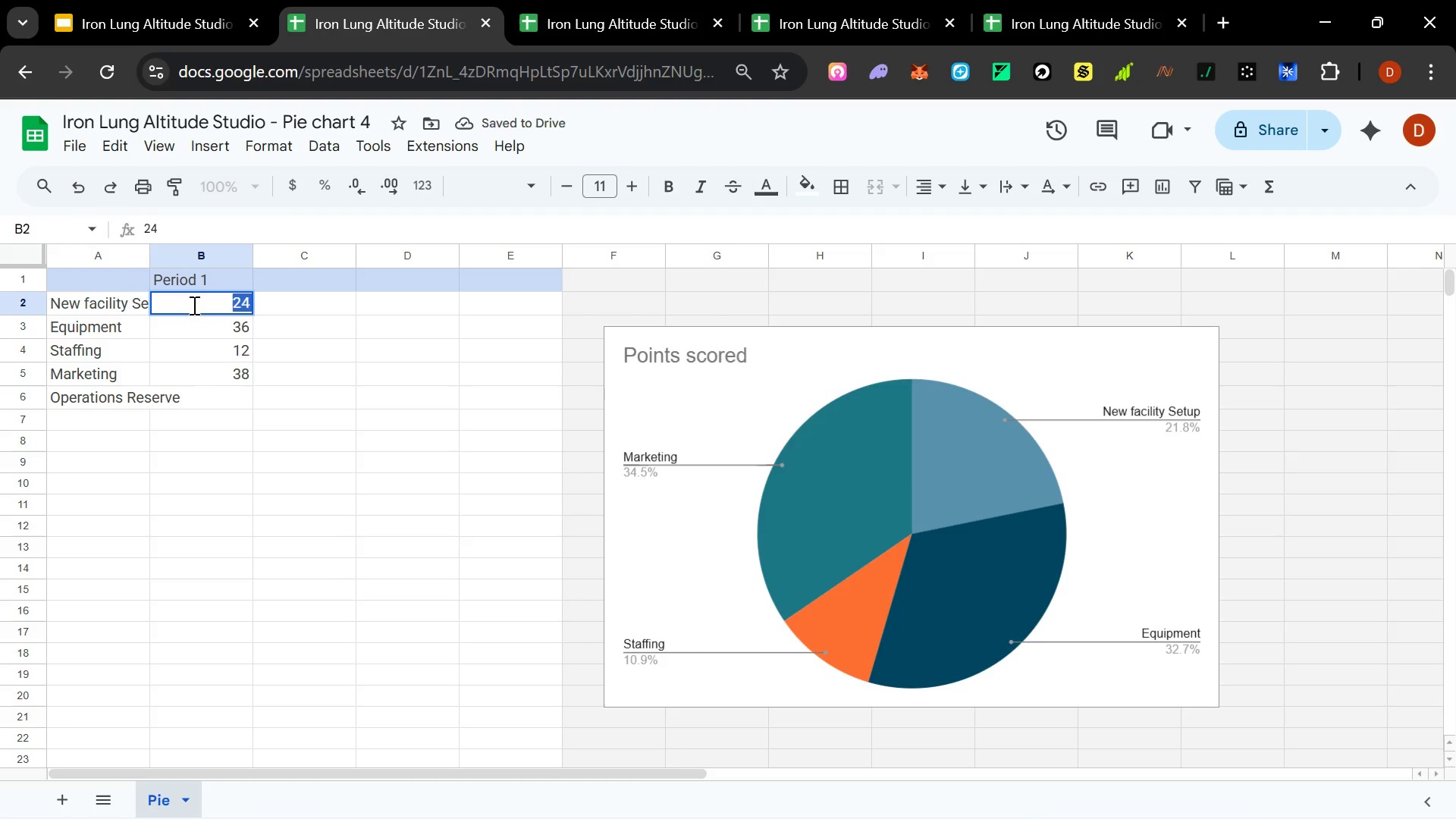 
type(40)
 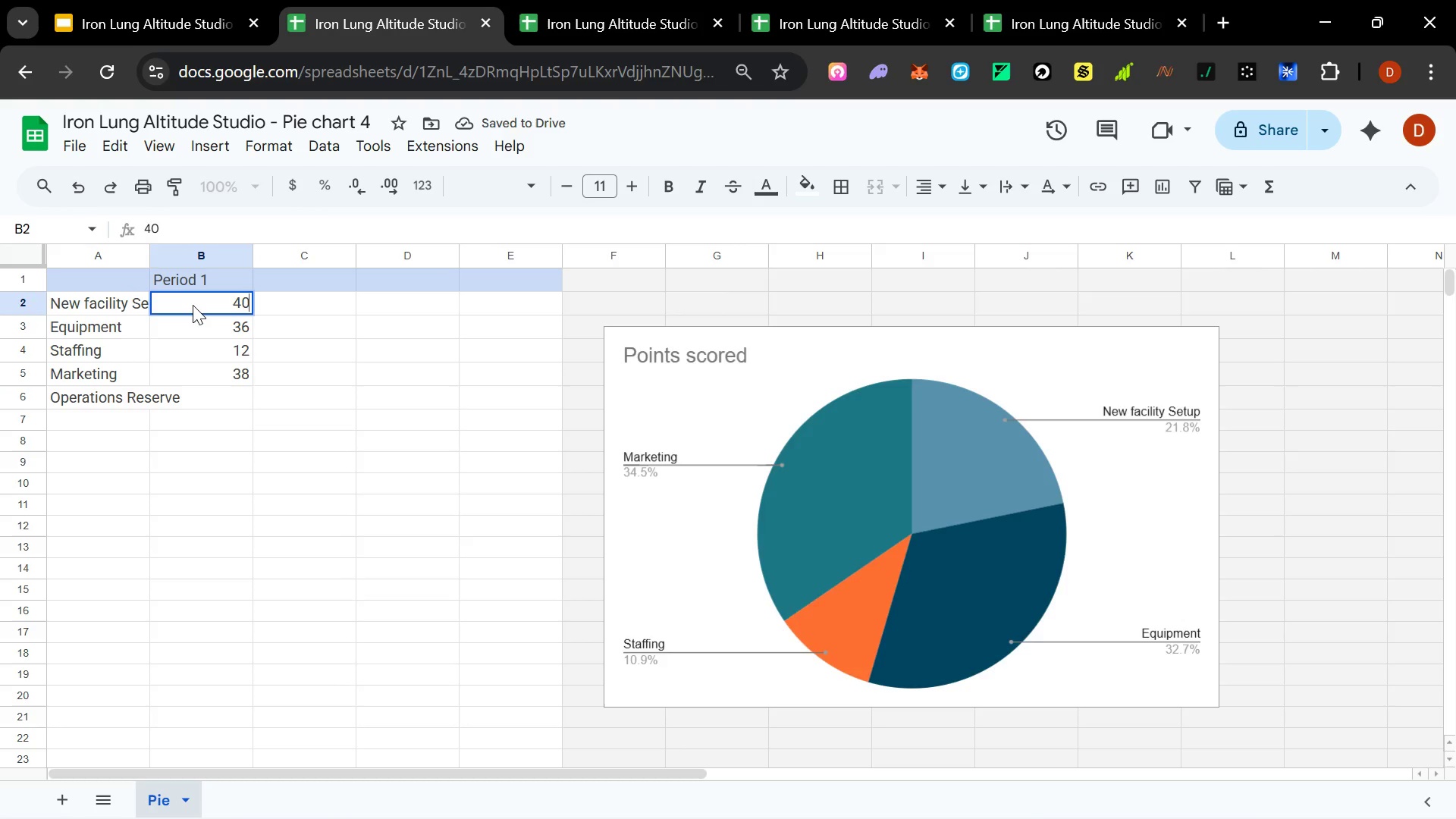 
key(Enter)
 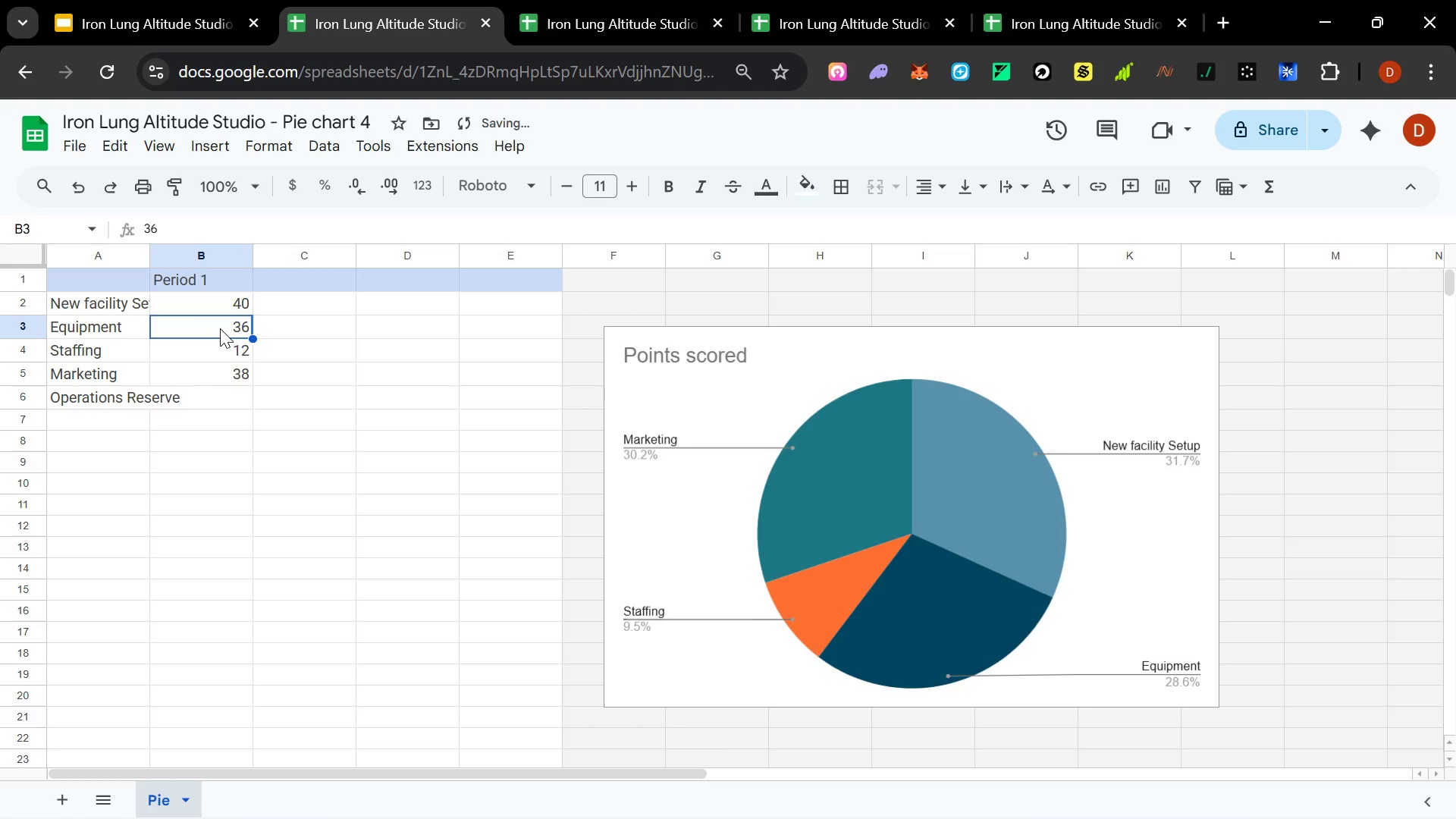 
double_click([220, 328])
 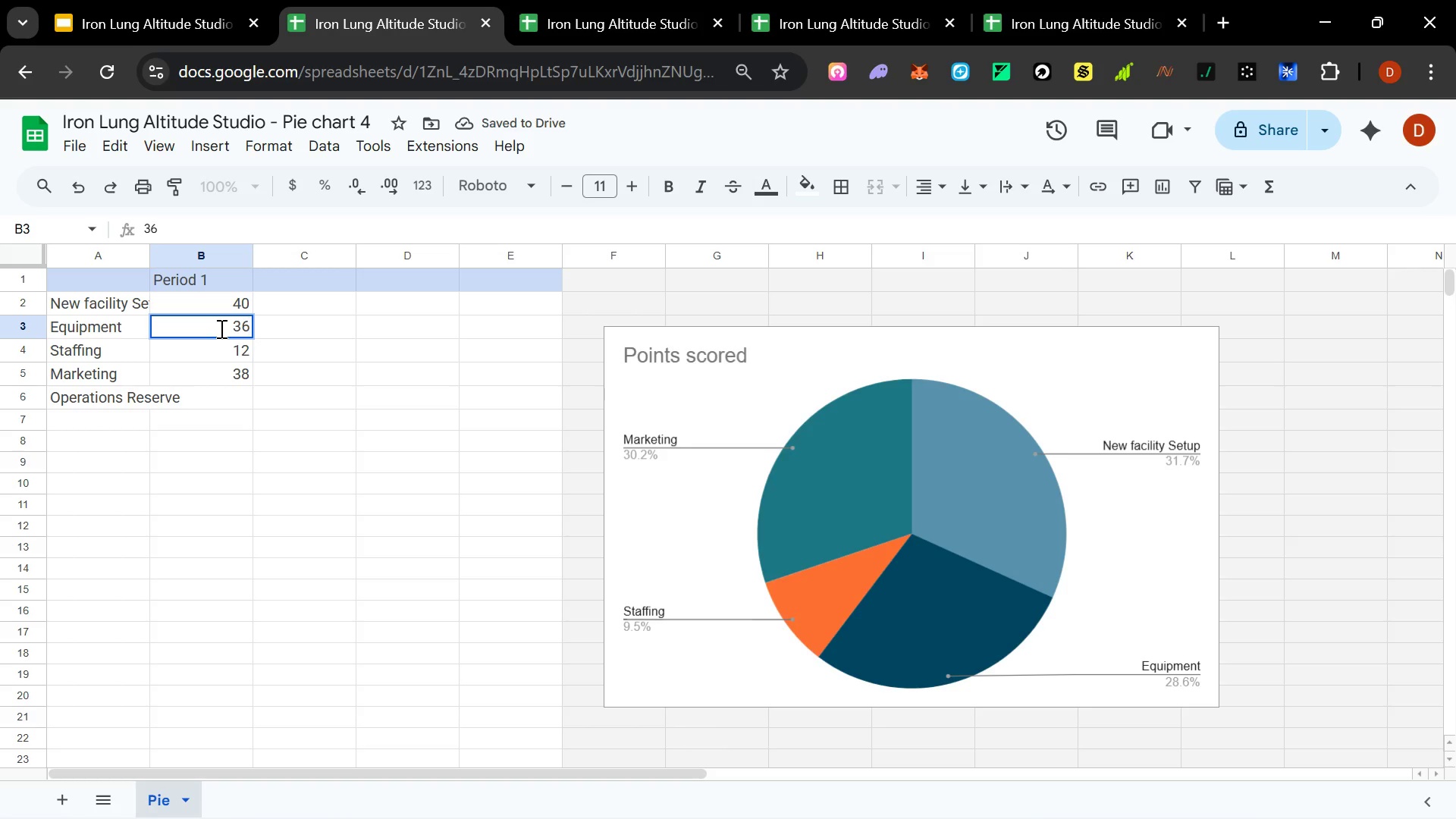 
type(25)
 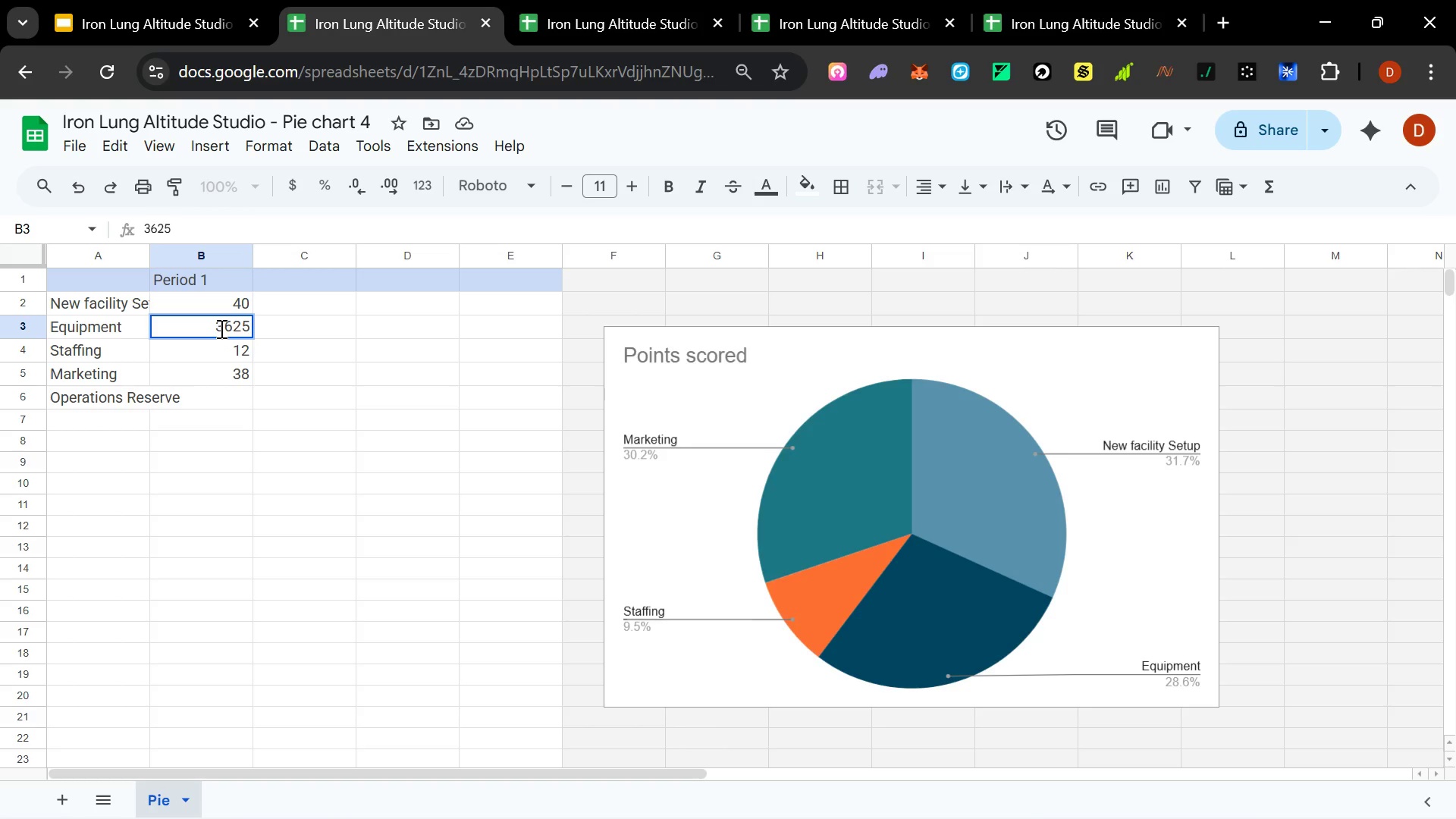 
key(Control+A)
 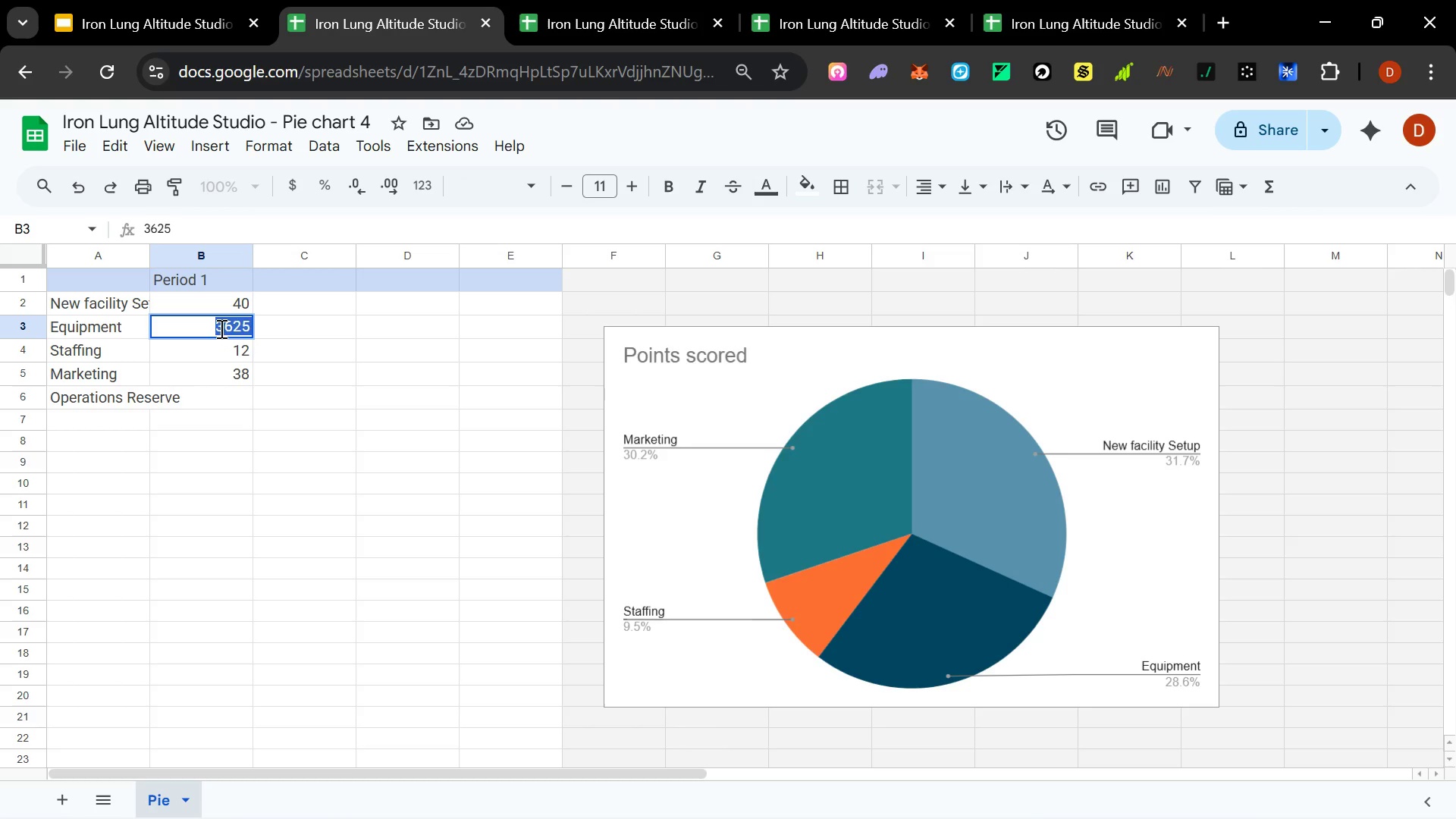 
type(25)
 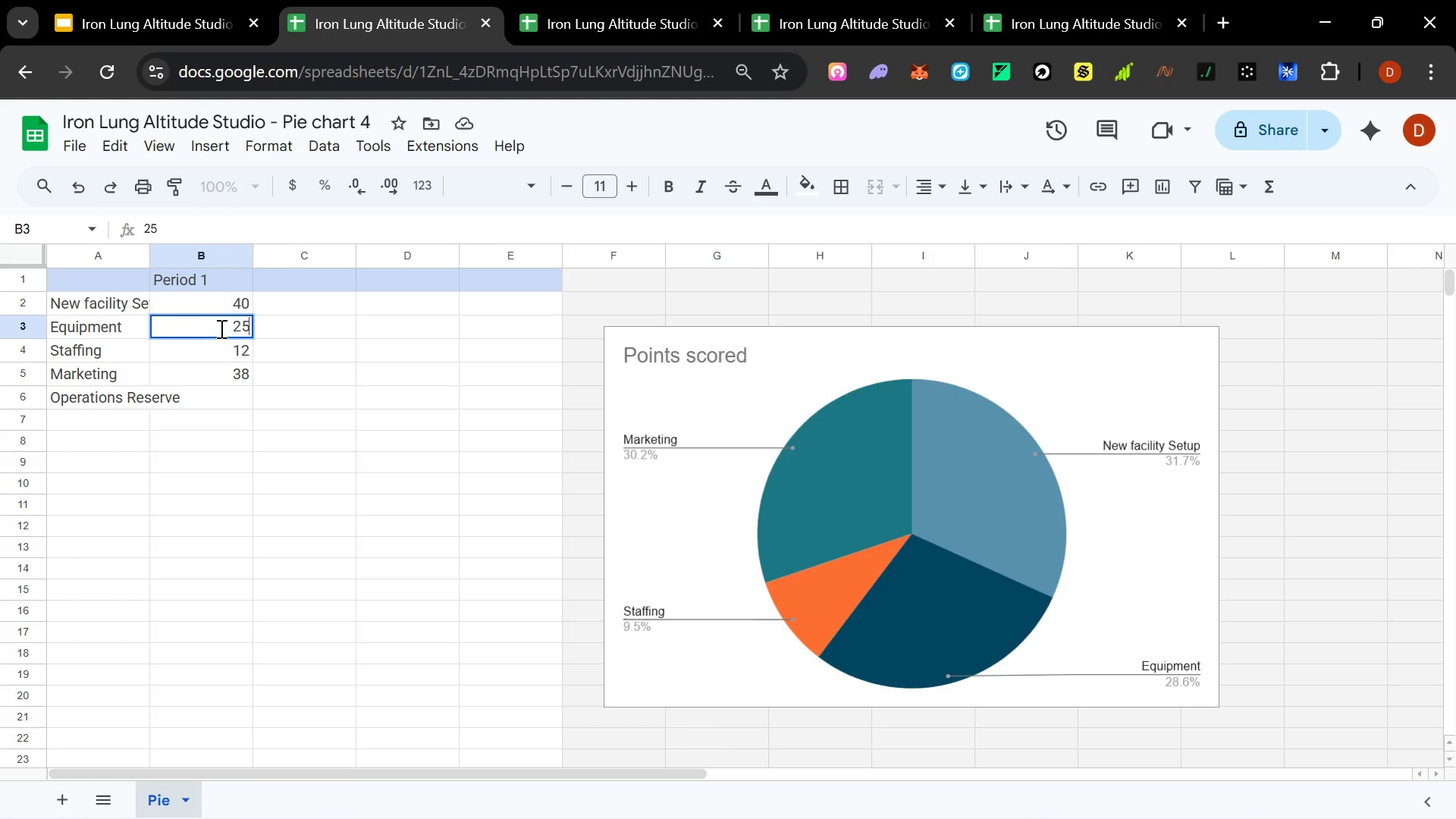 
key(Enter)
 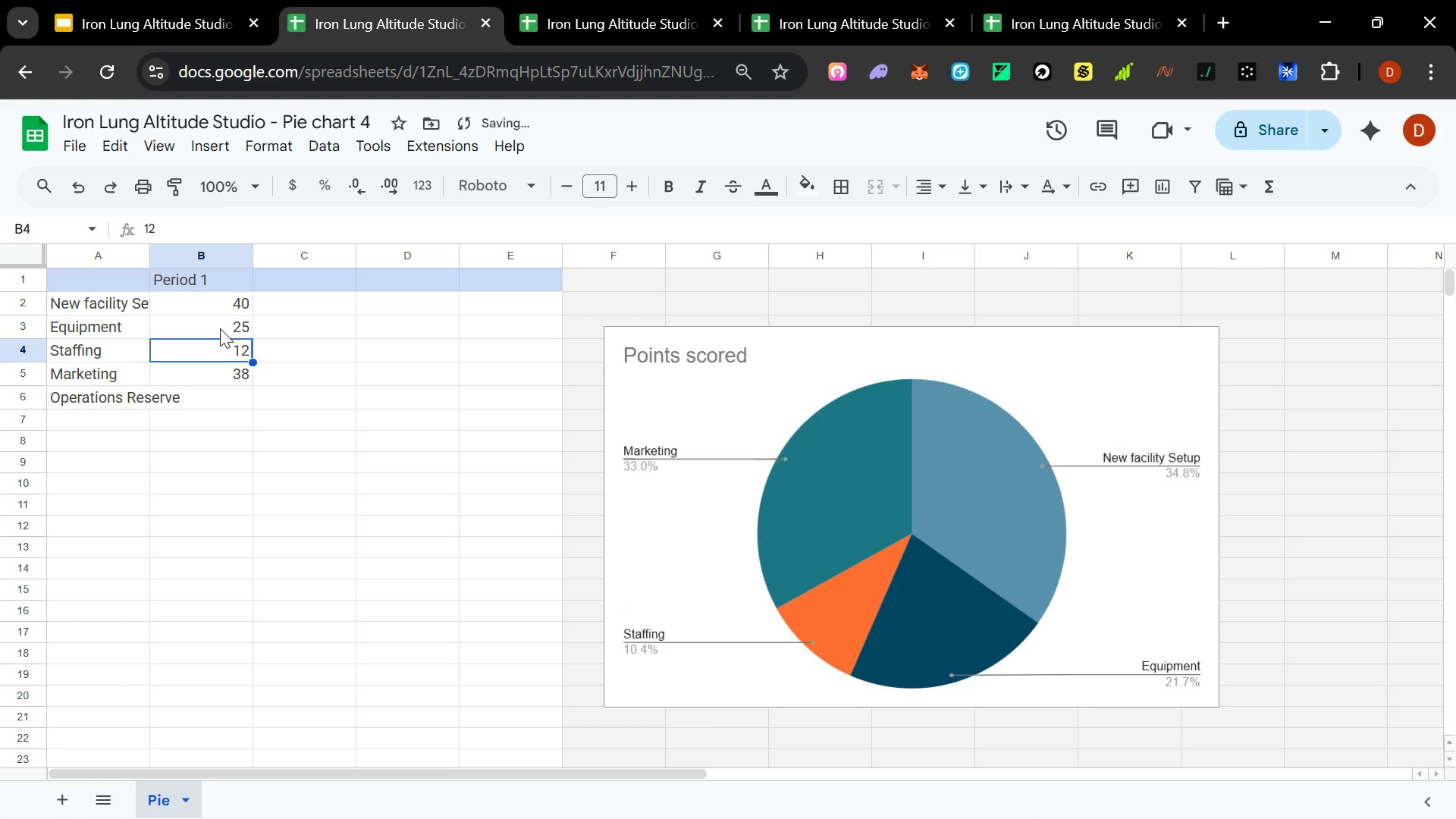 
type(15)
 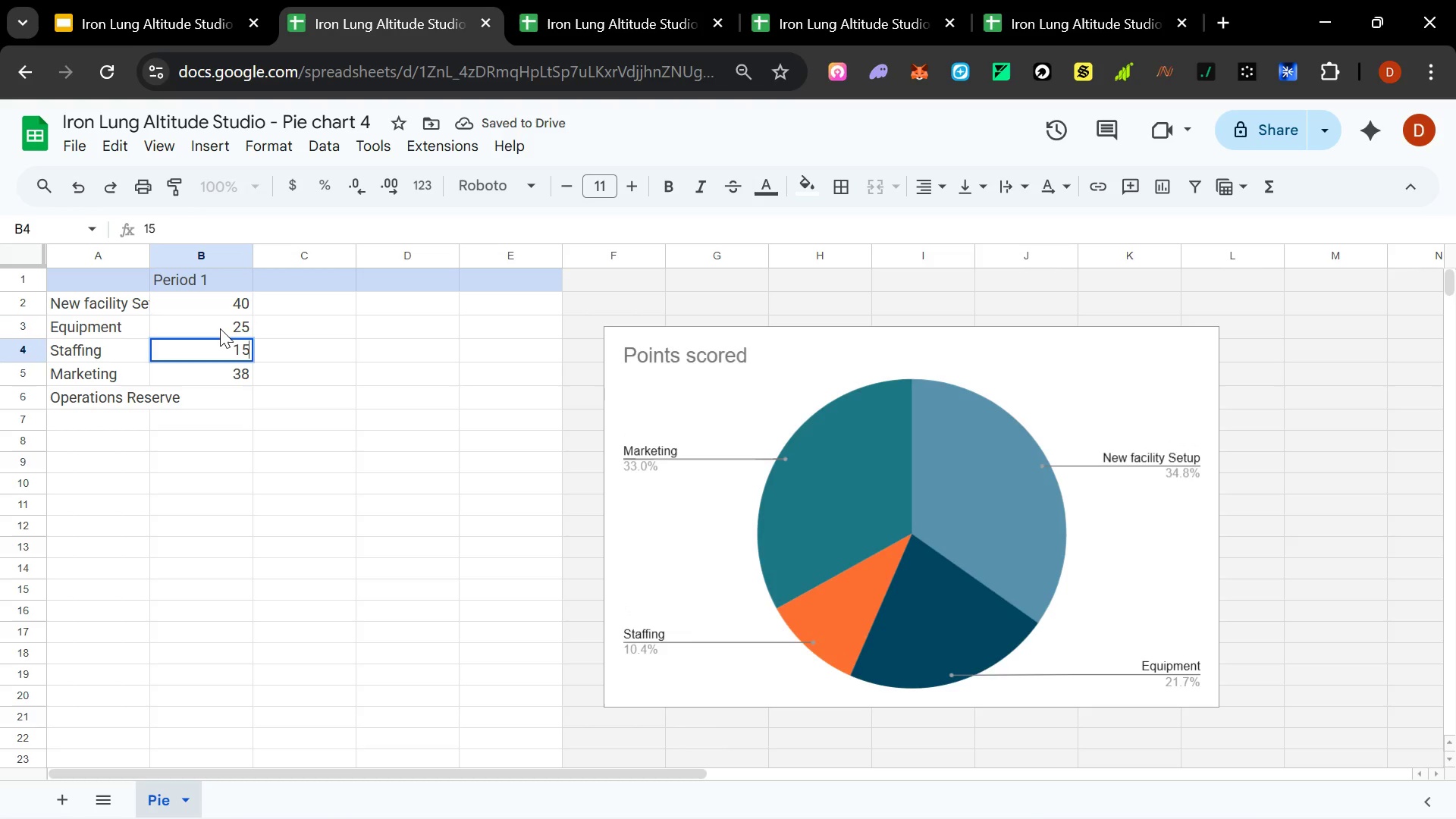 
key(Enter)
 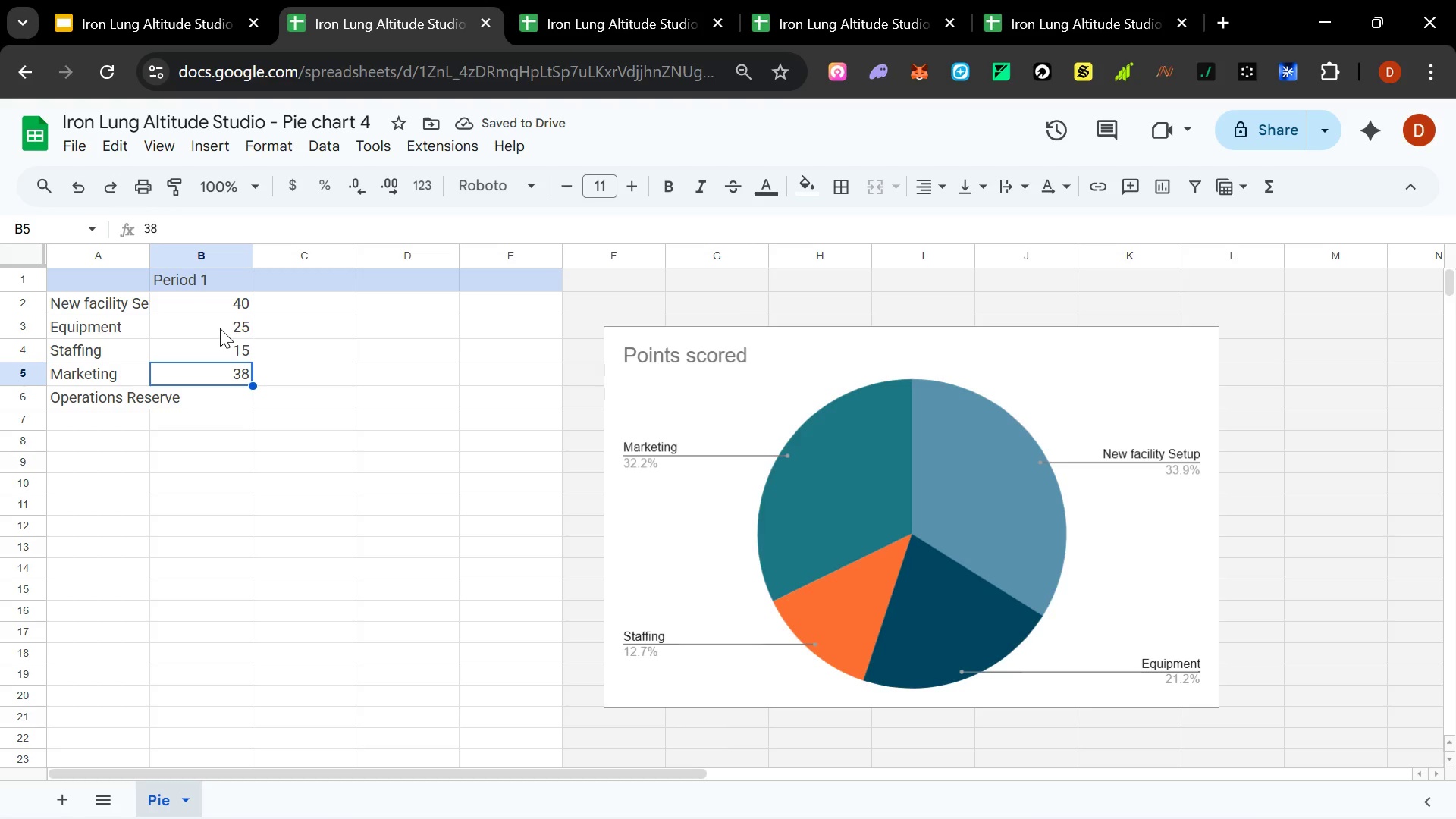 
type(10)
 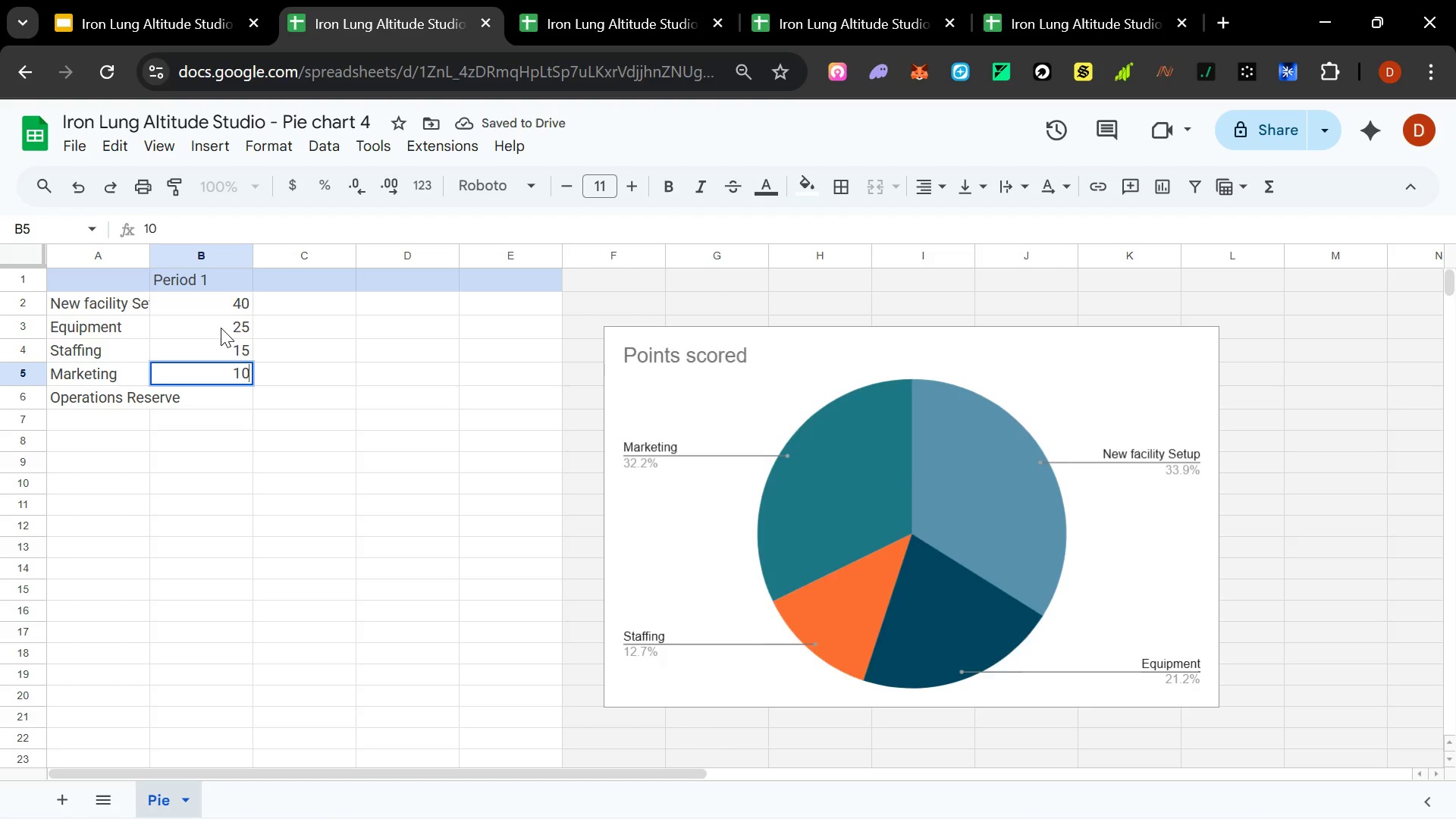 
key(Enter)
 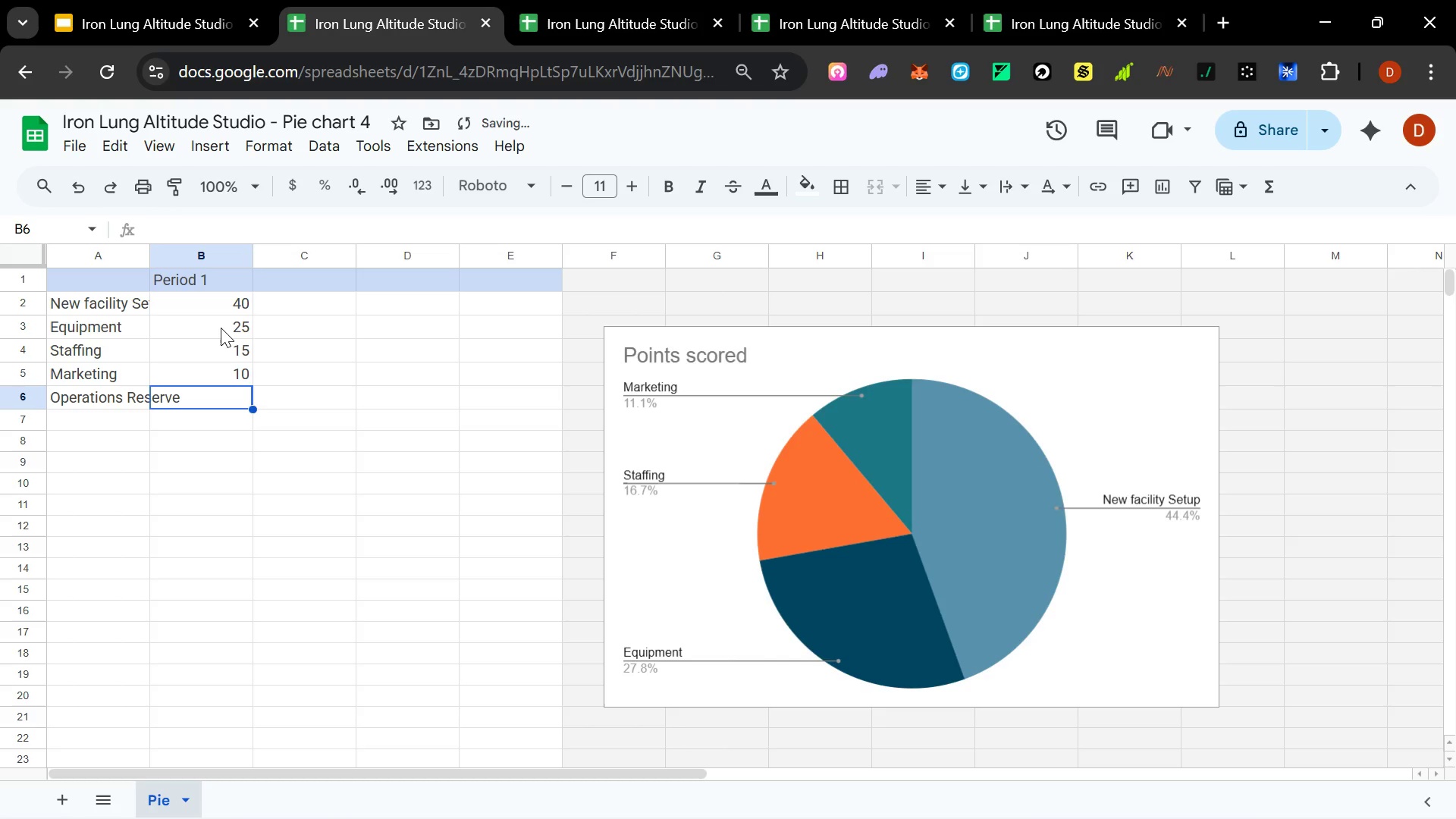 
type(10)
 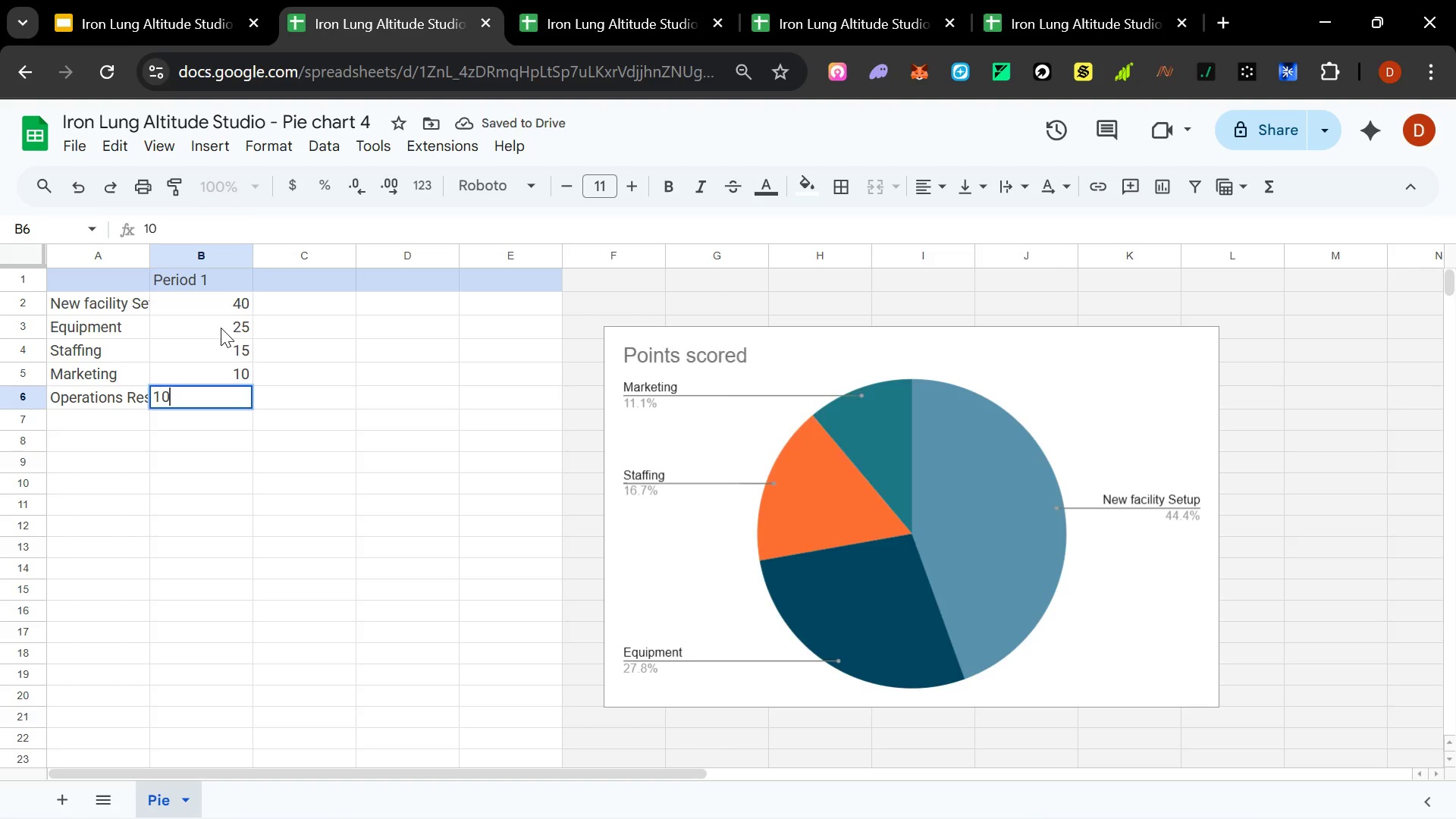 
key(Enter)
 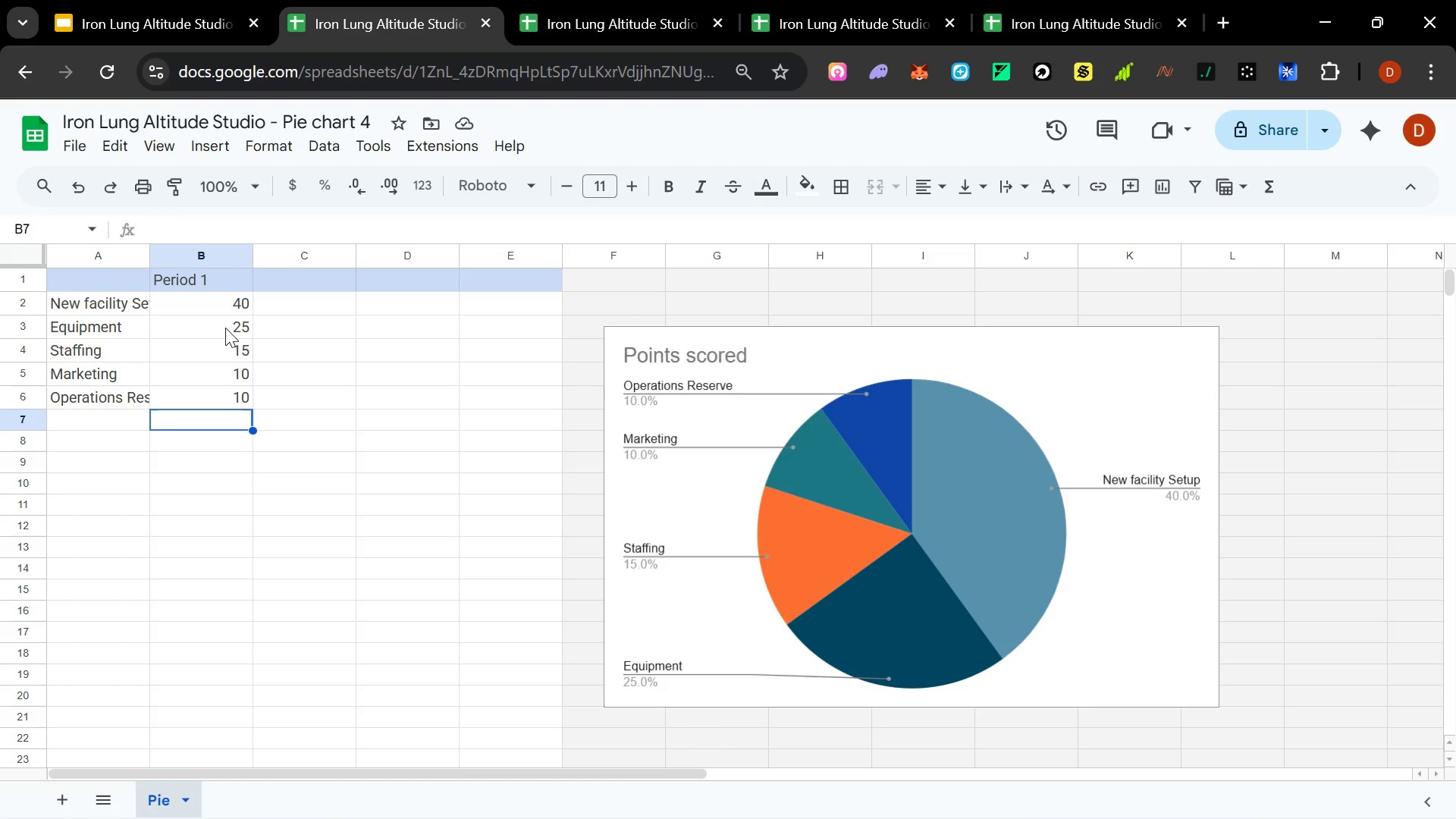 
wait(21.03)
 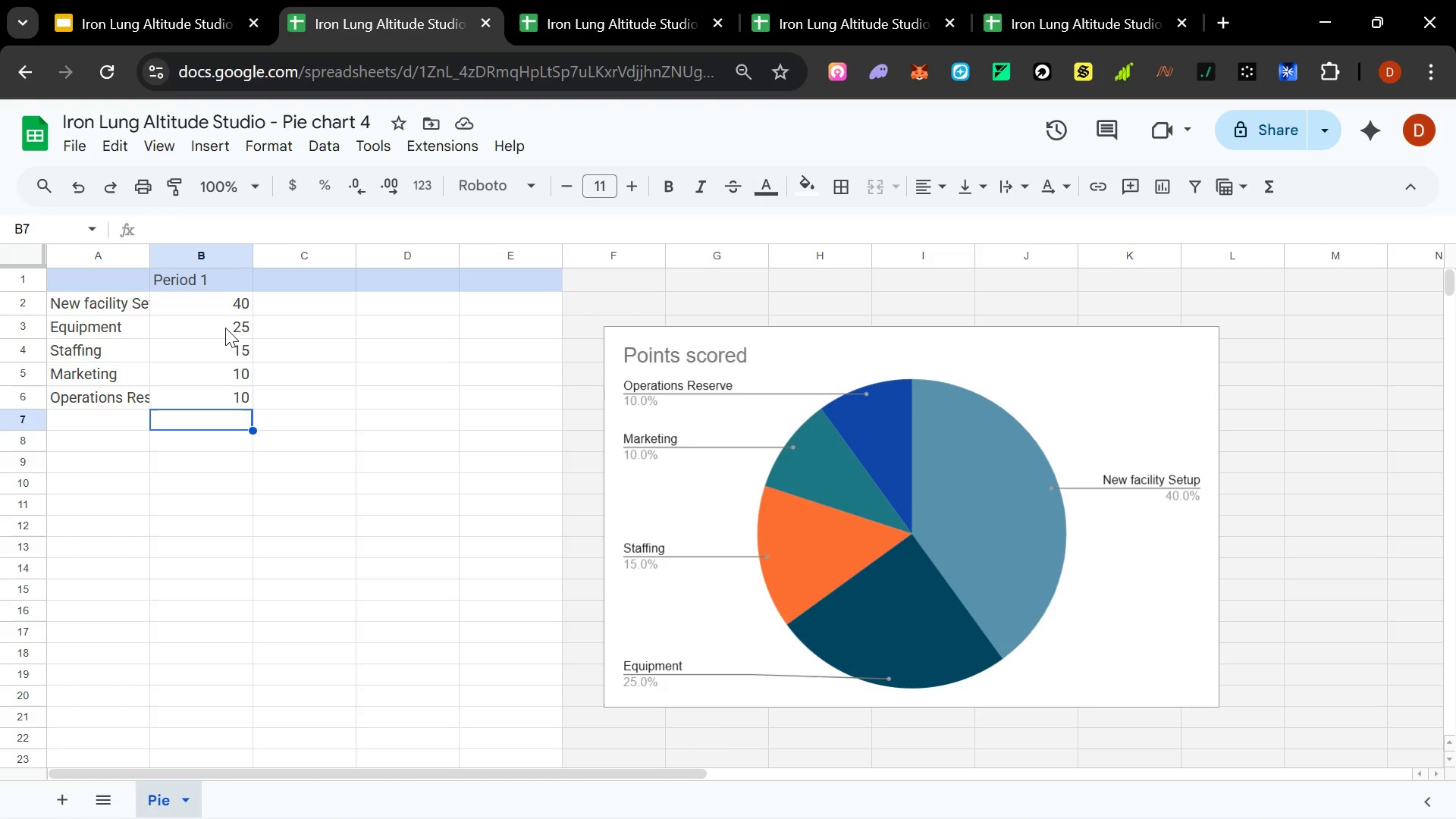 
left_click([1070, 383])
 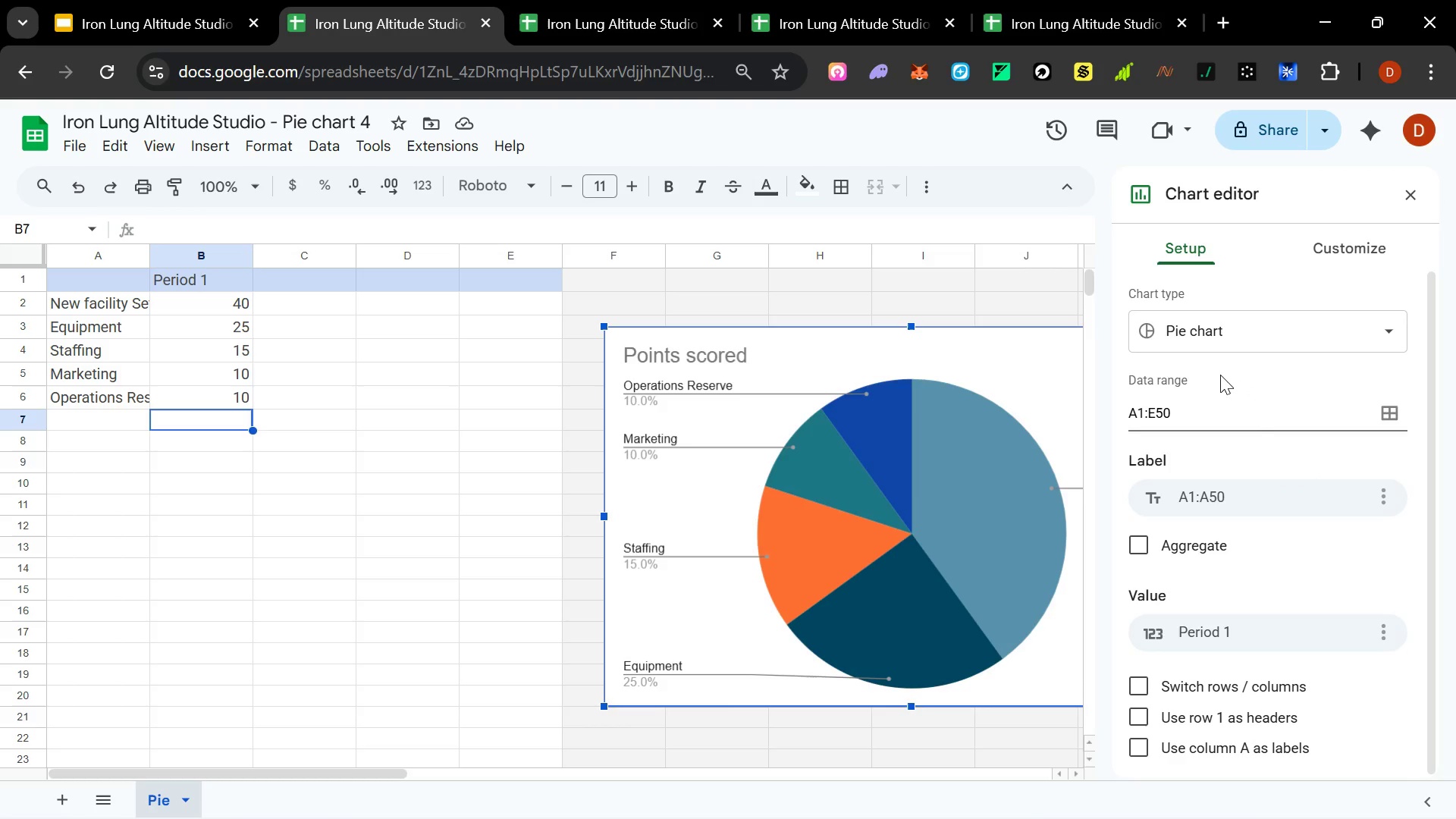 
left_click_drag(start_coordinate=[1053, 395], to_coordinate=[673, 470])
 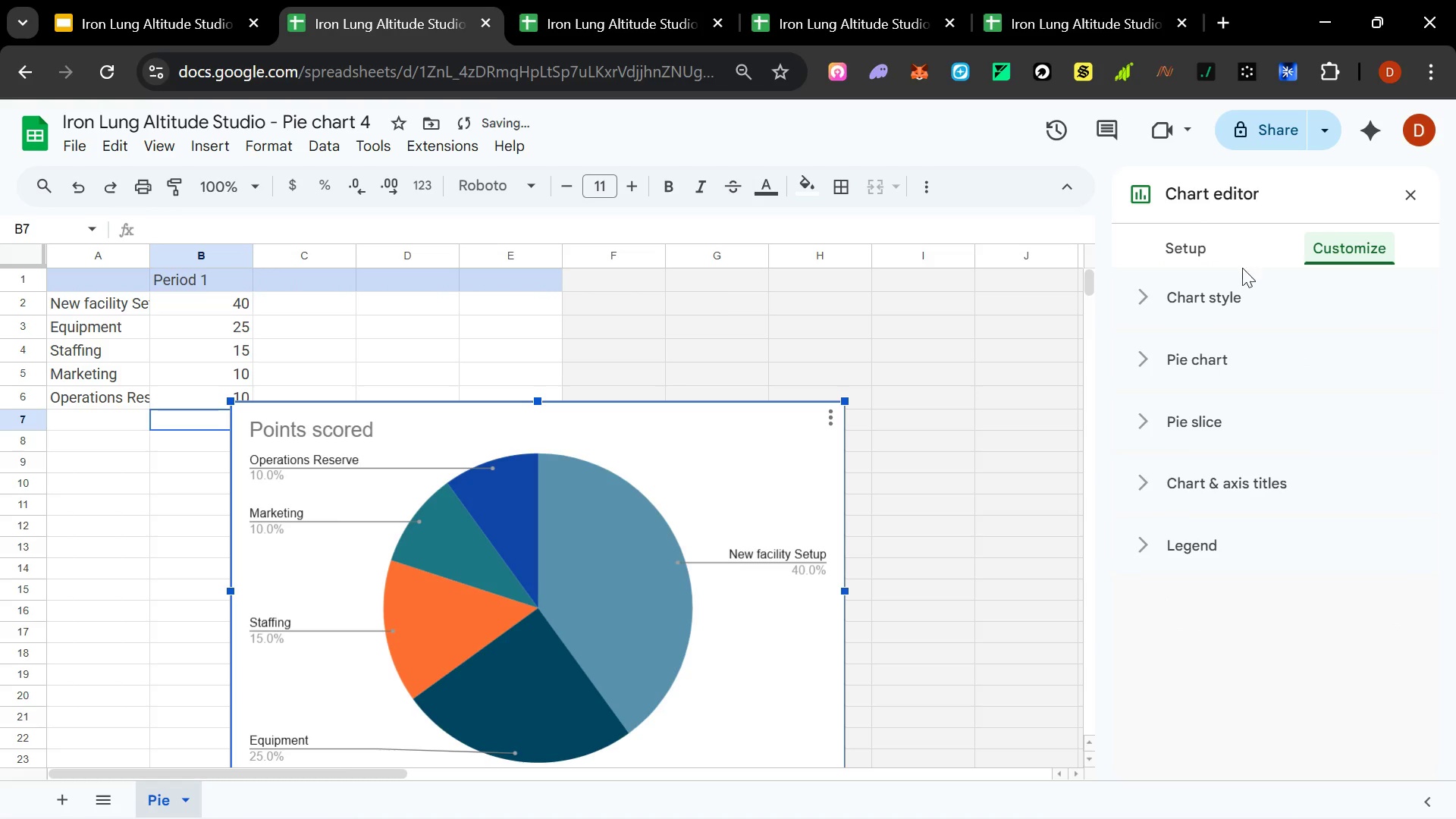 
double_click([1207, 239])
 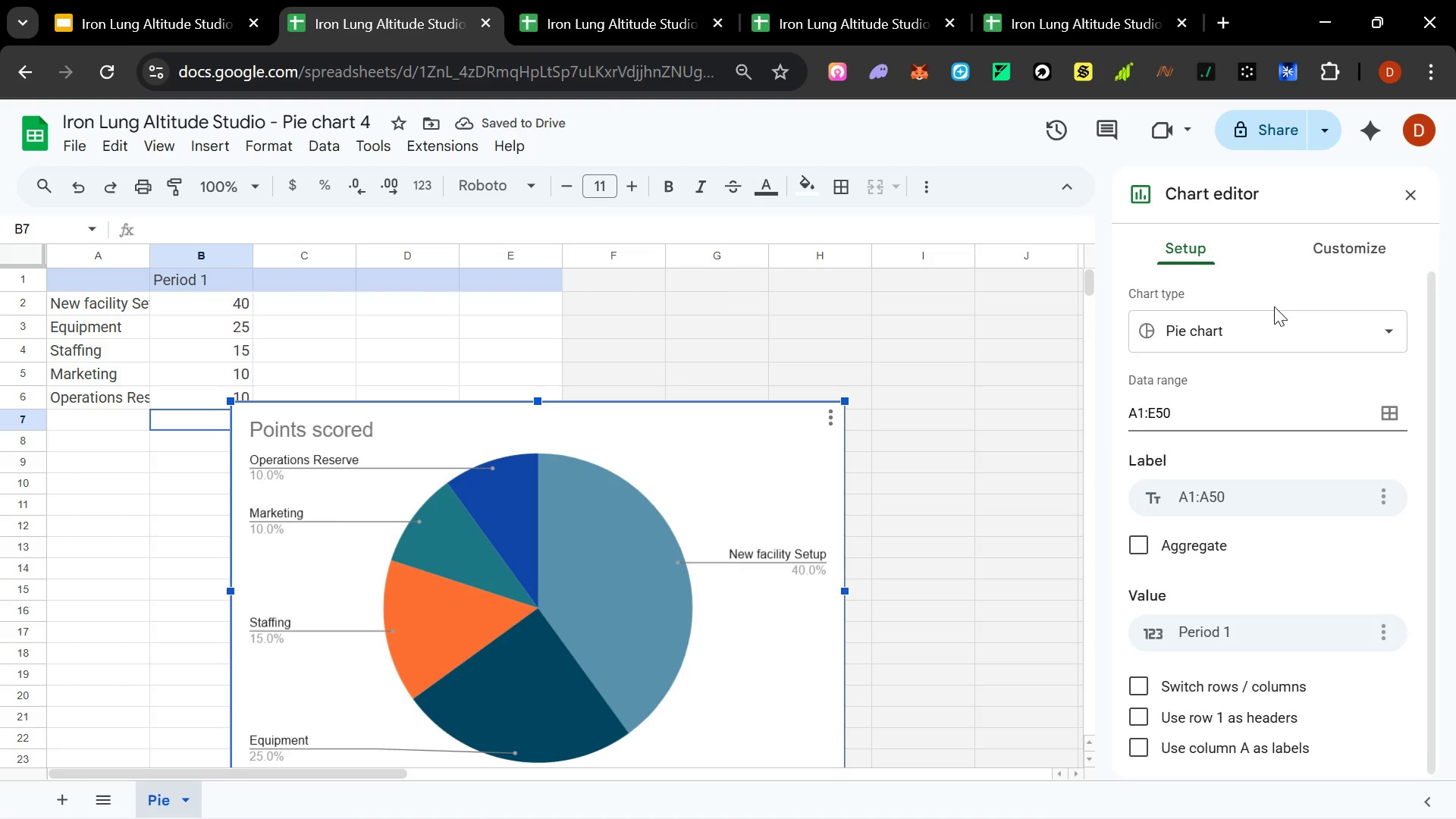 
left_click_drag(start_coordinate=[1277, 309], to_coordinate=[1279, 313])
 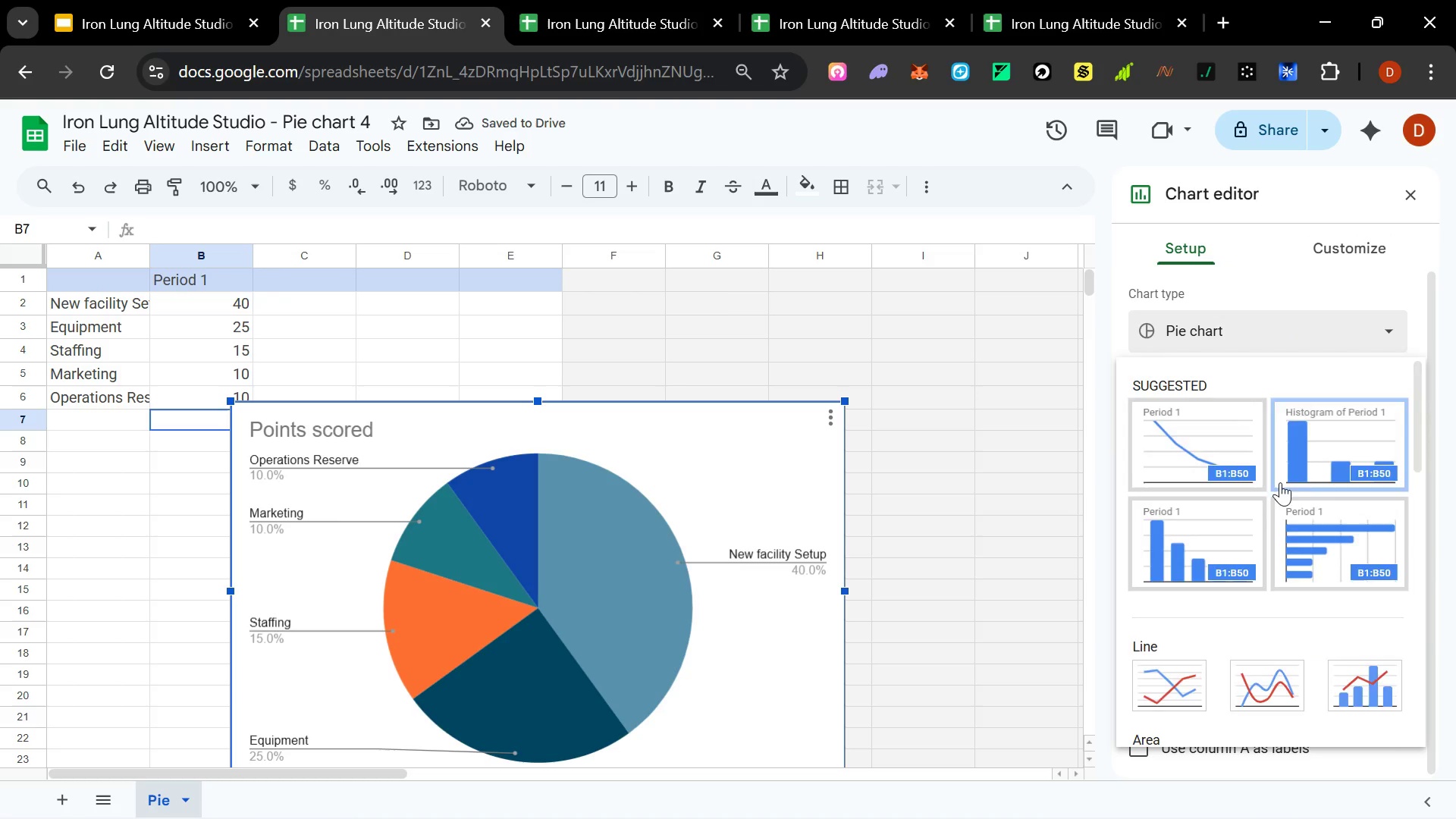 
scroll: coordinate [1272, 529], scroll_direction: down, amount: 5.0
 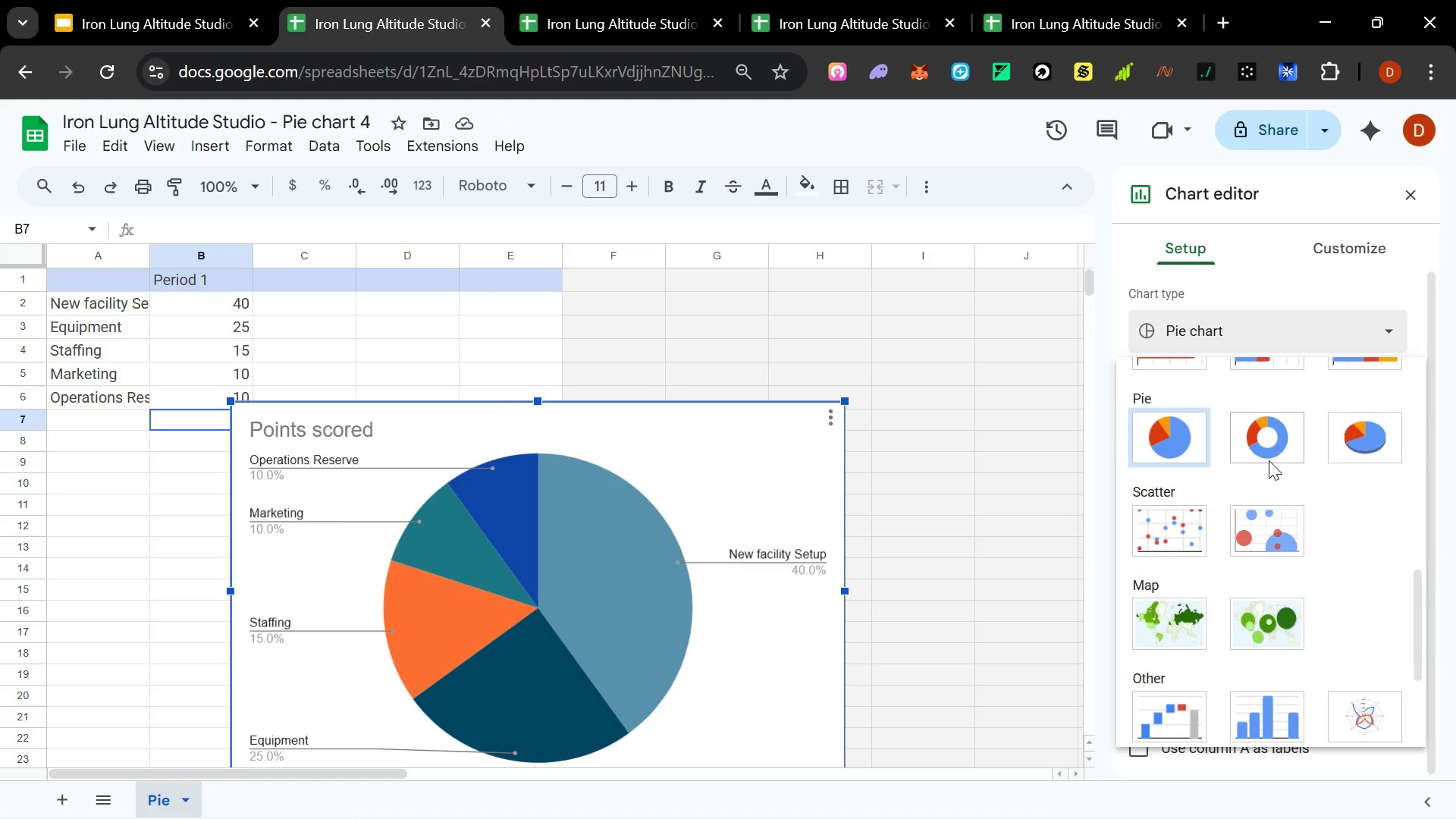 
left_click([1269, 442])
 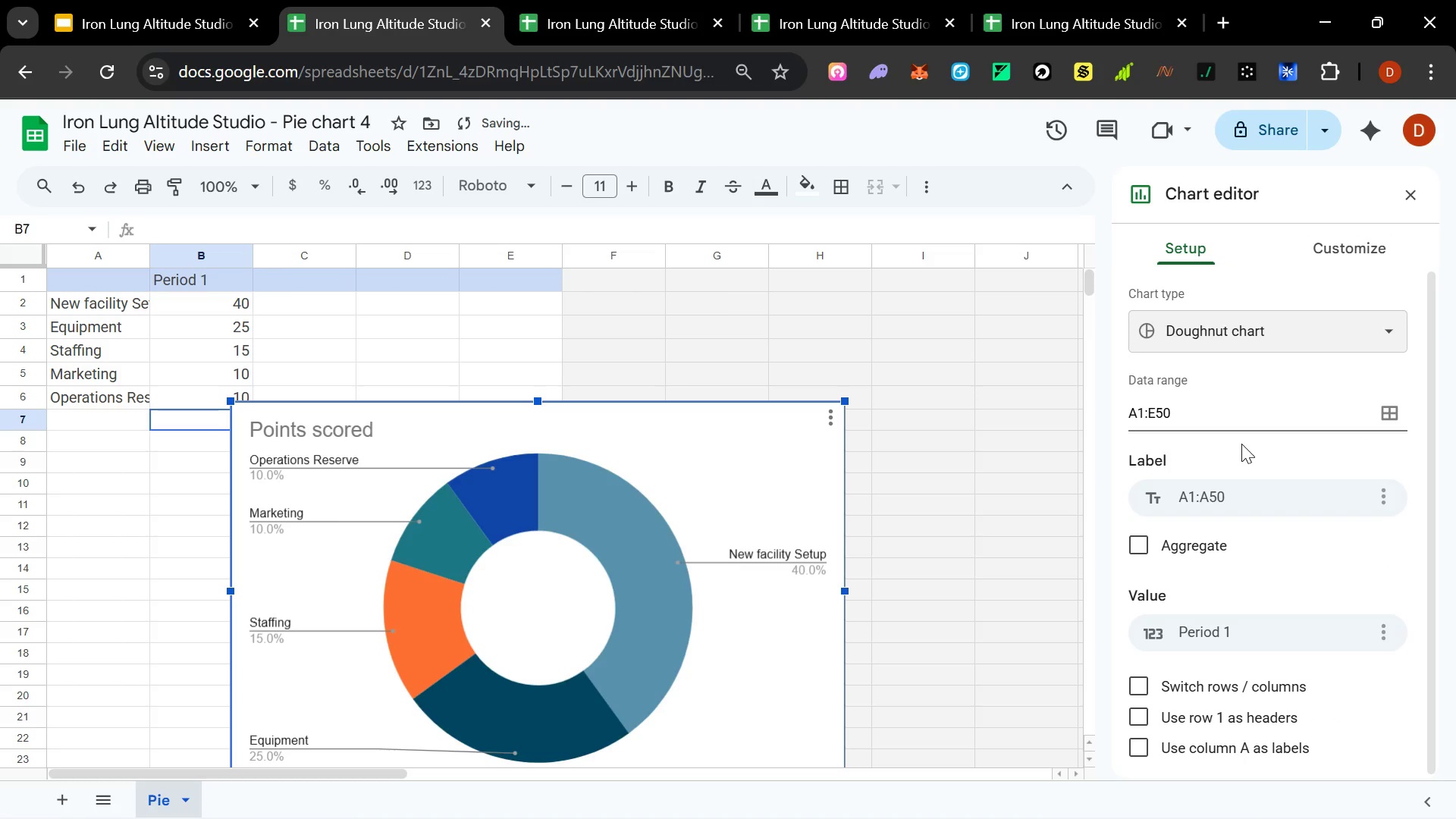 
scroll: coordinate [1261, 520], scroll_direction: up, amount: 4.0
 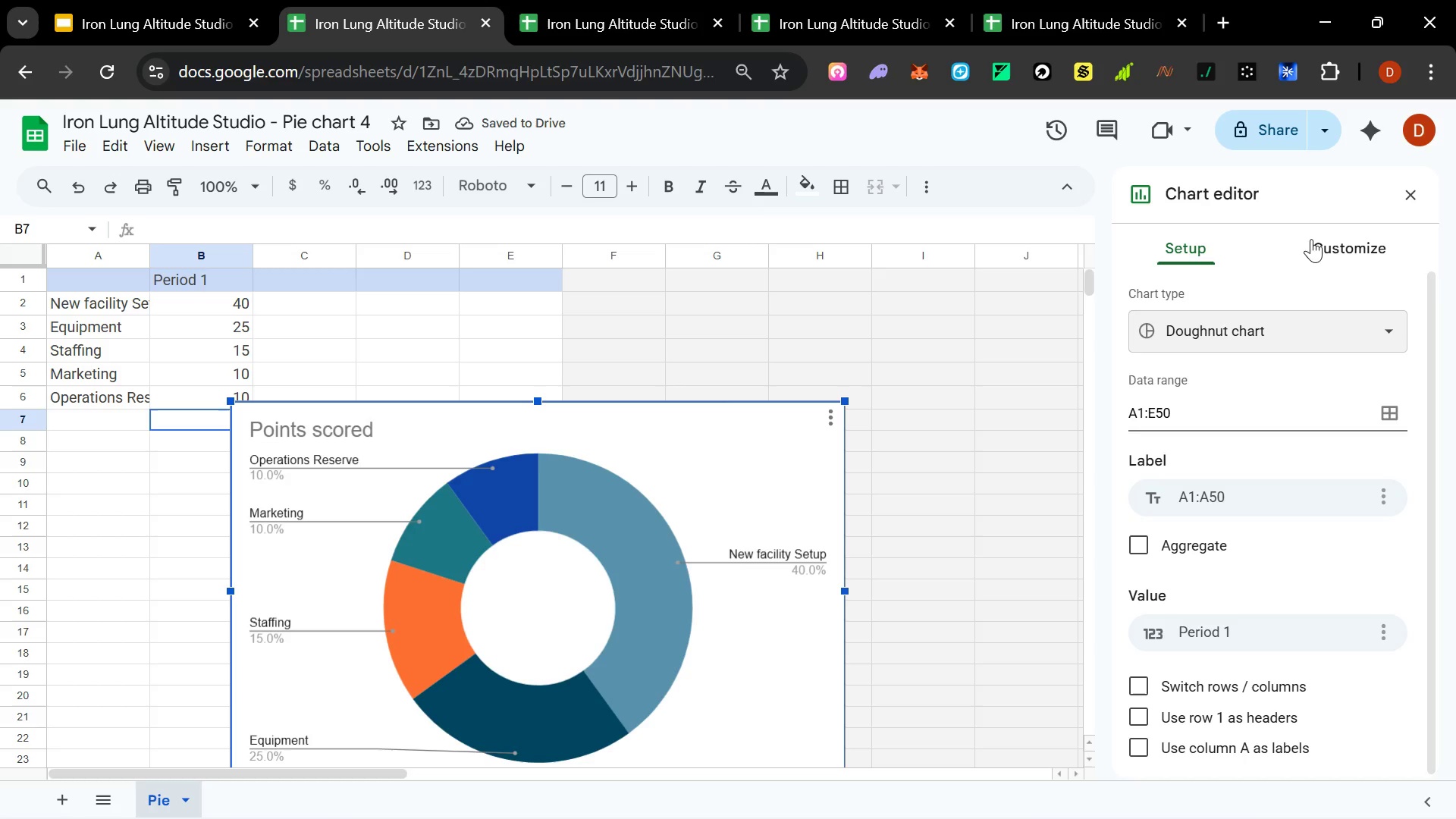 
left_click([1323, 240])
 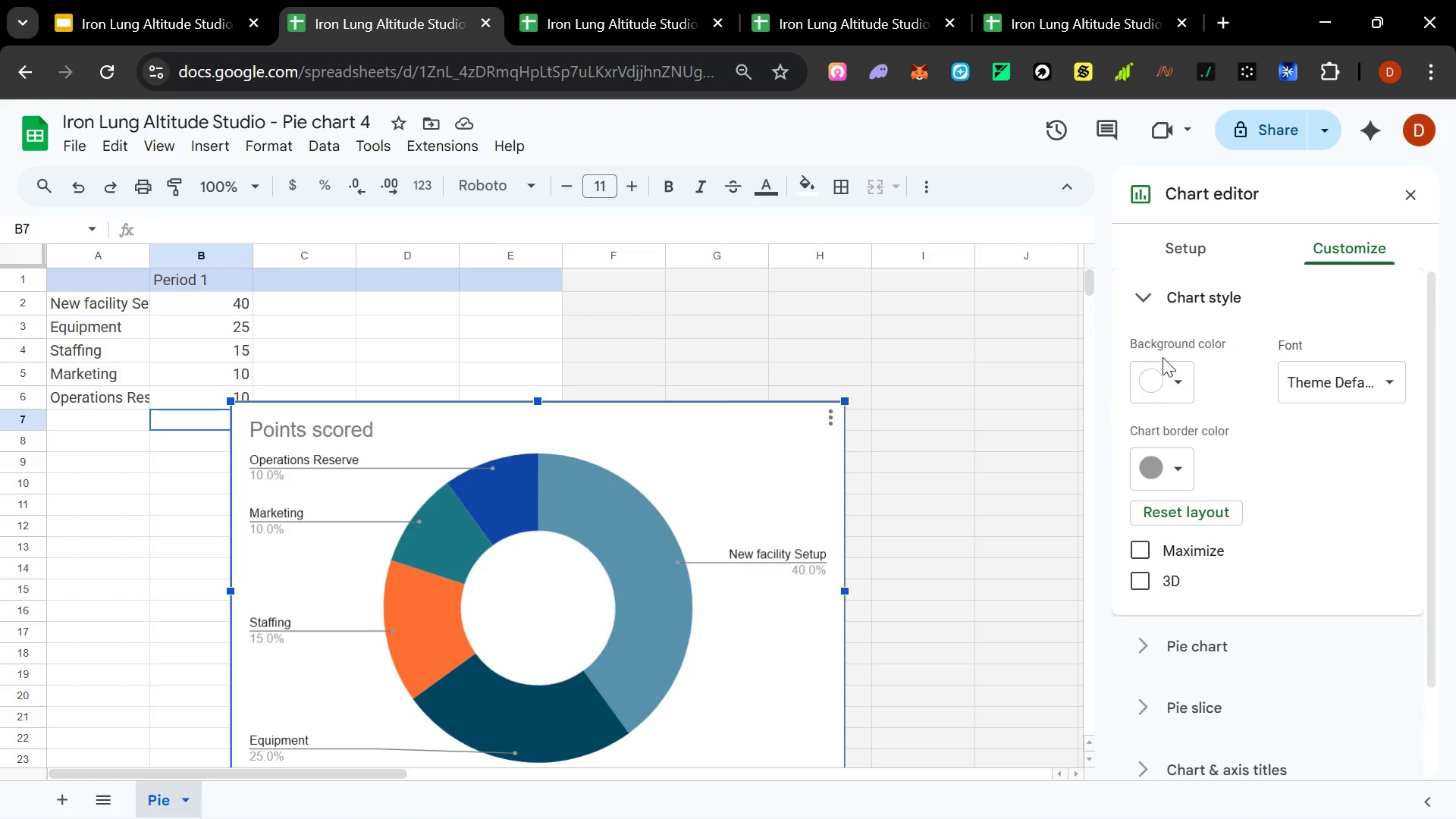 
left_click([1166, 381])
 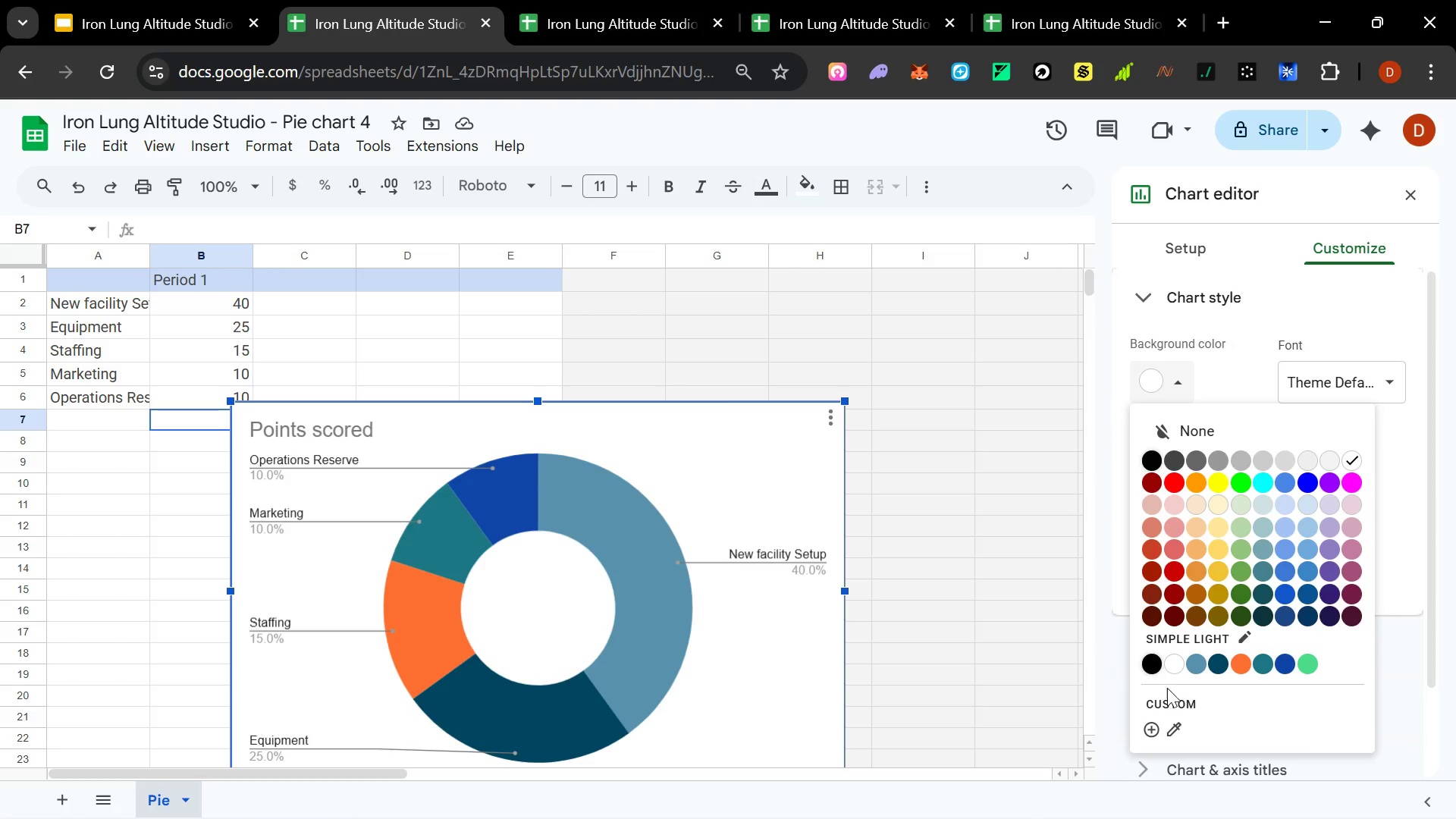 
left_click([1150, 723])
 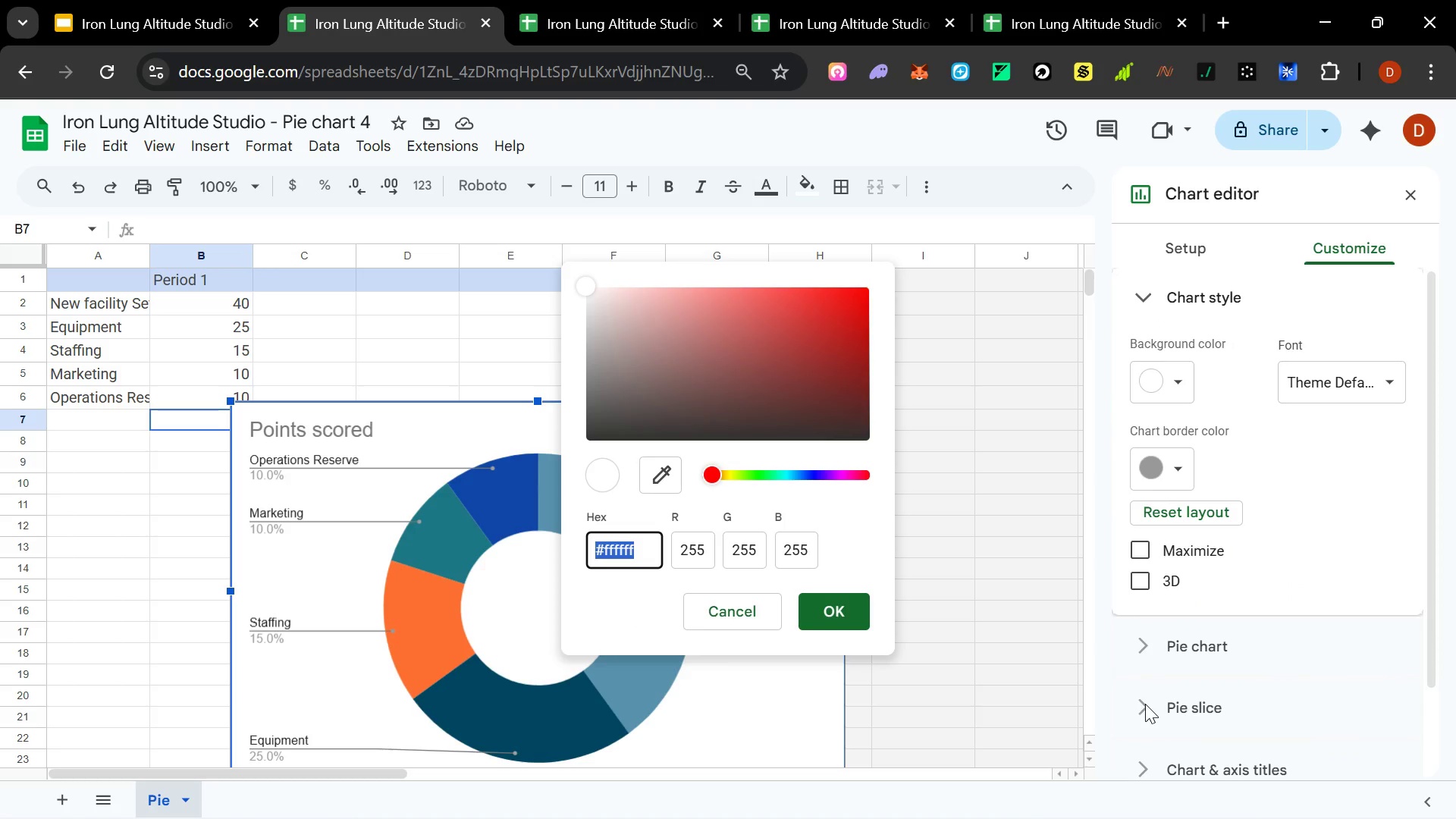 
hold_key(key=ControlLeft, duration=0.38)
 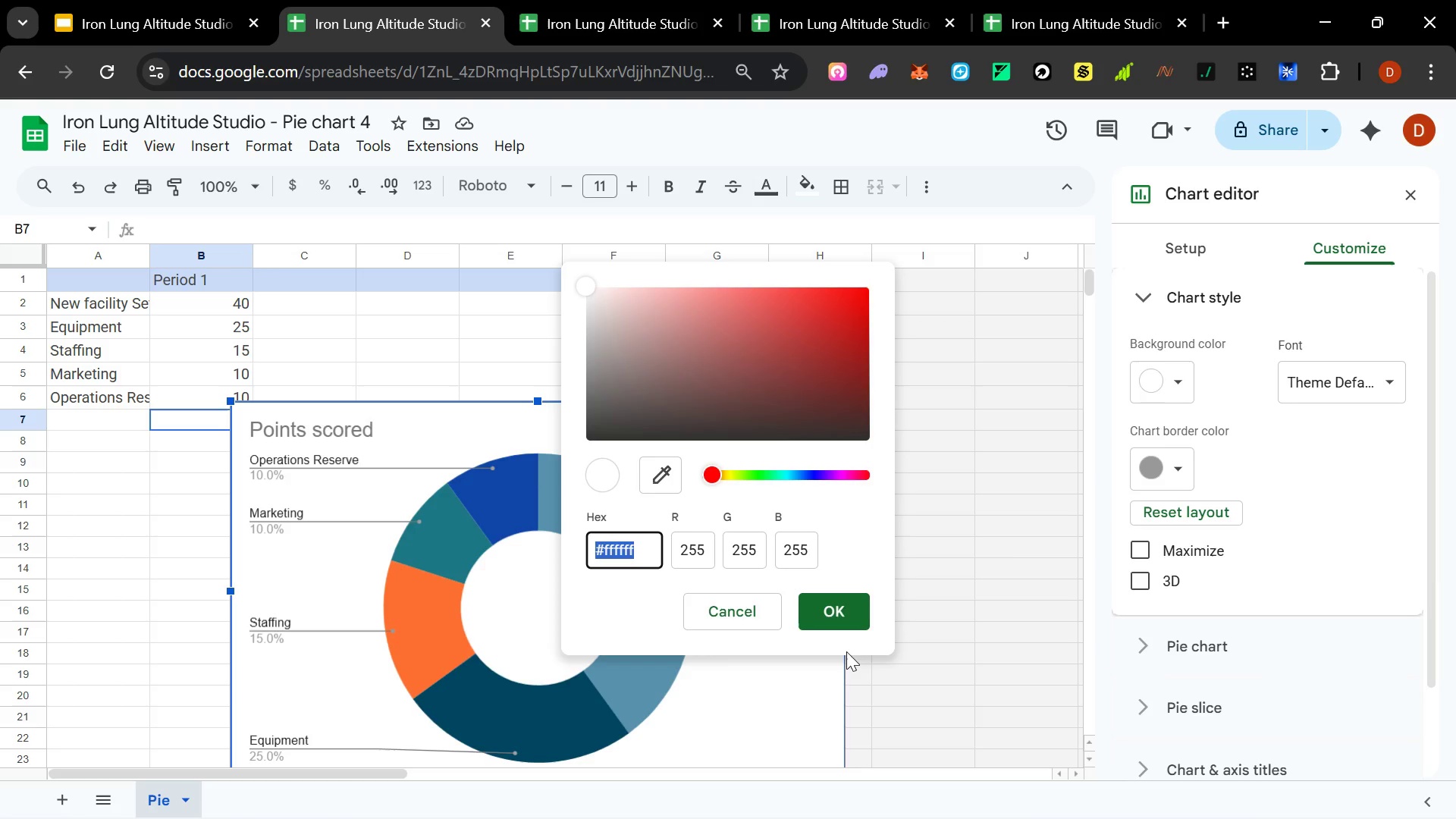 
key(Alt+AltLeft)
 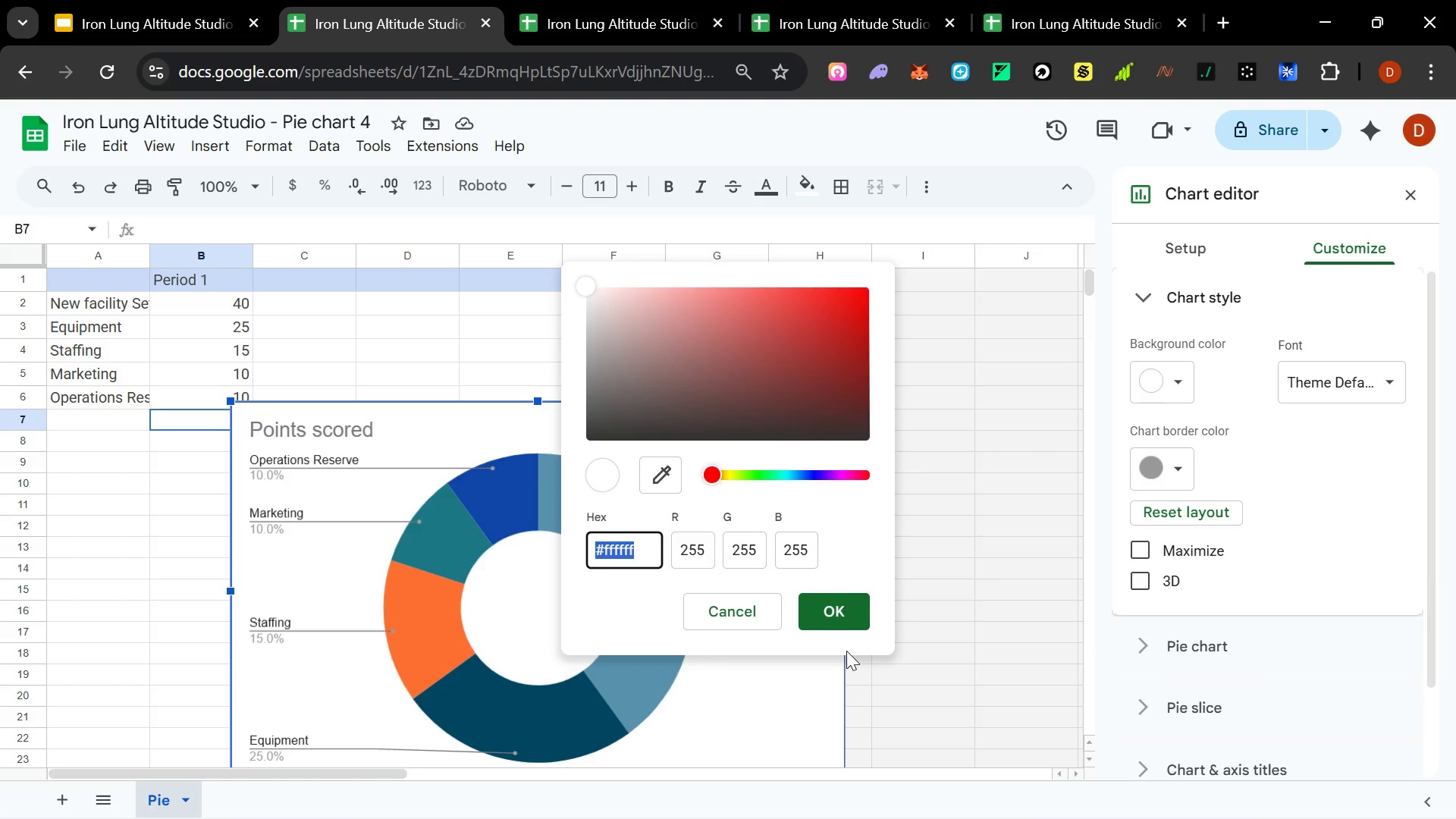 
key(Alt+Tab)